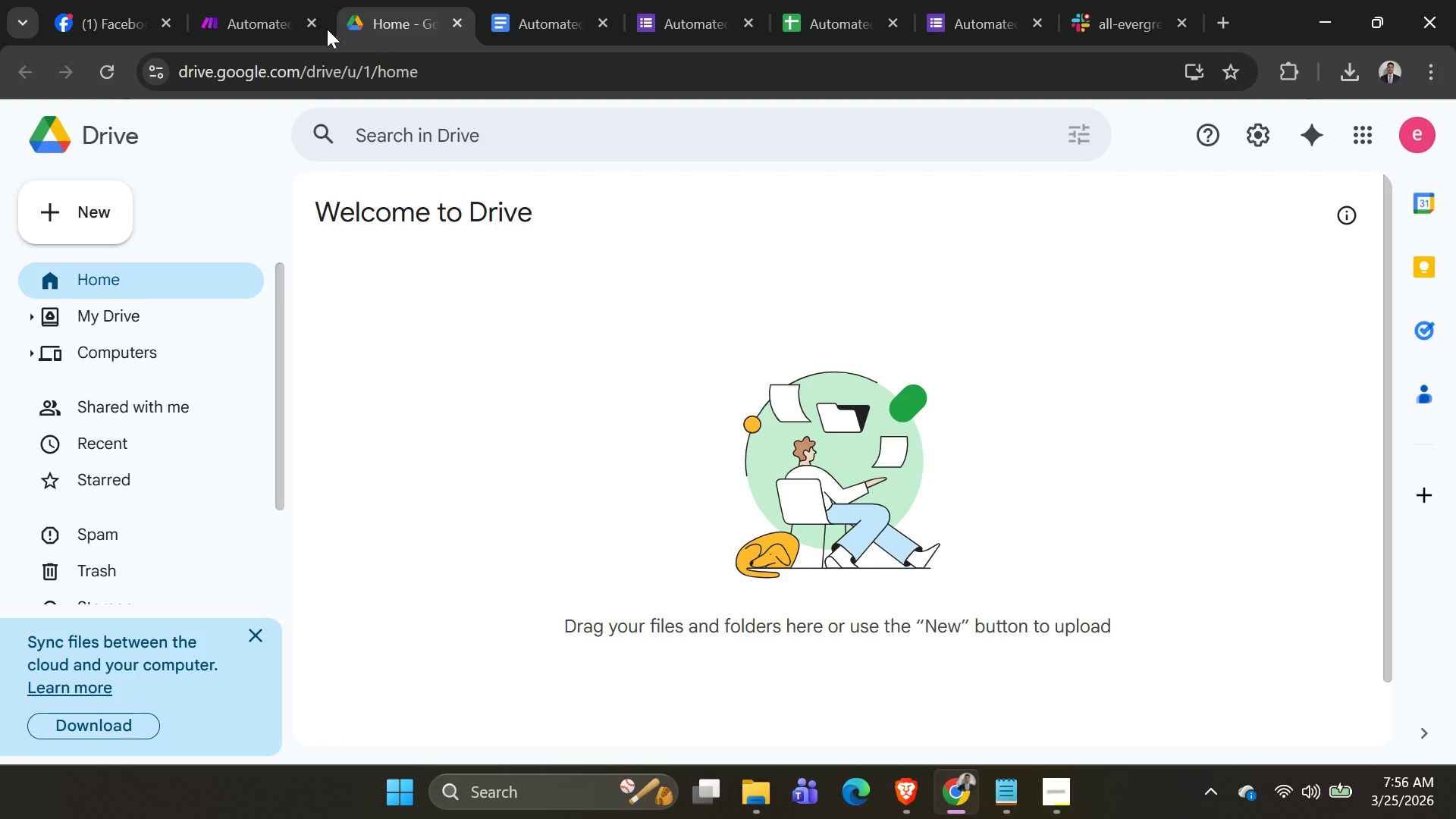 
double_click([272, 22])
 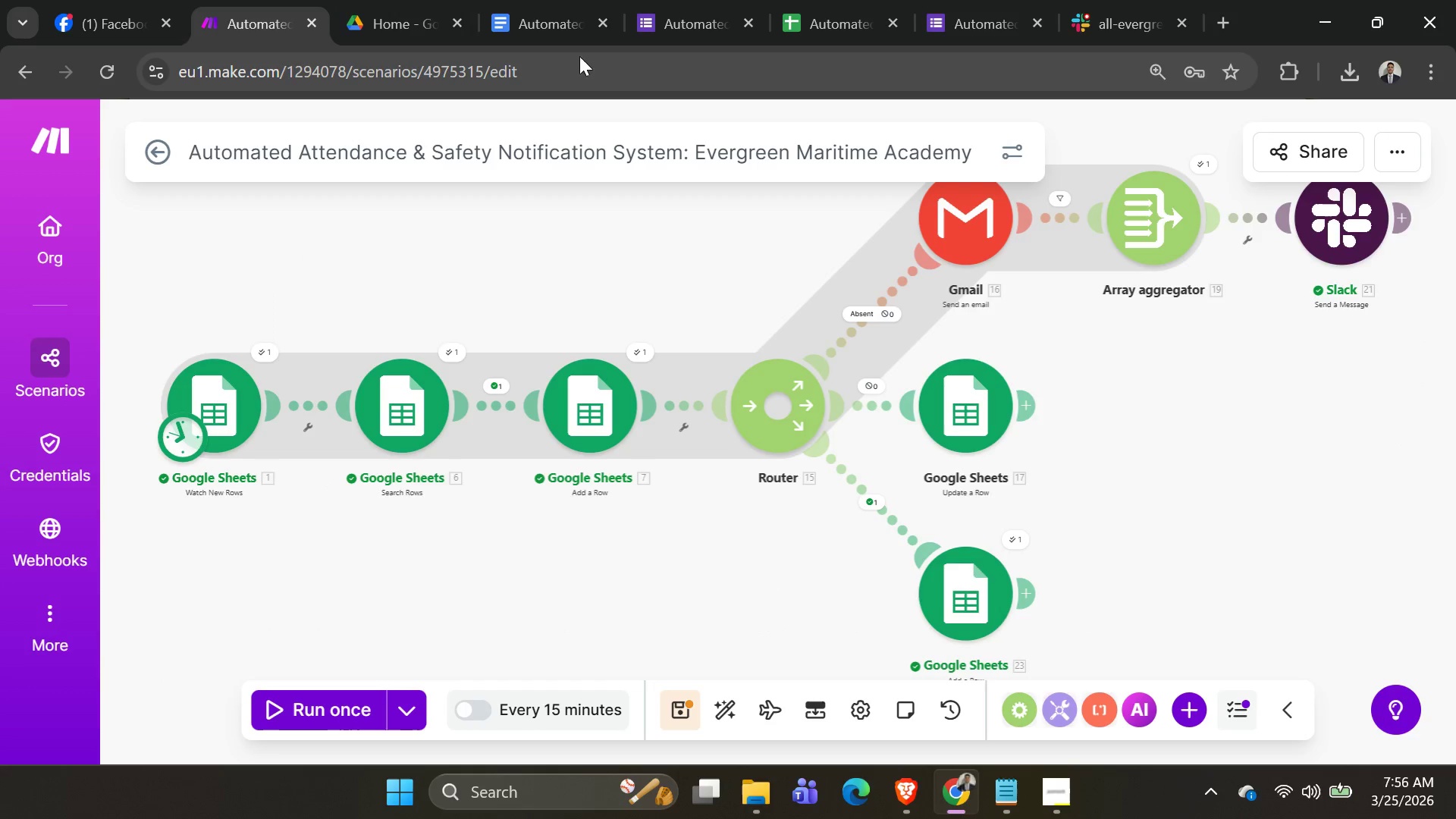 
left_click([568, 28])
 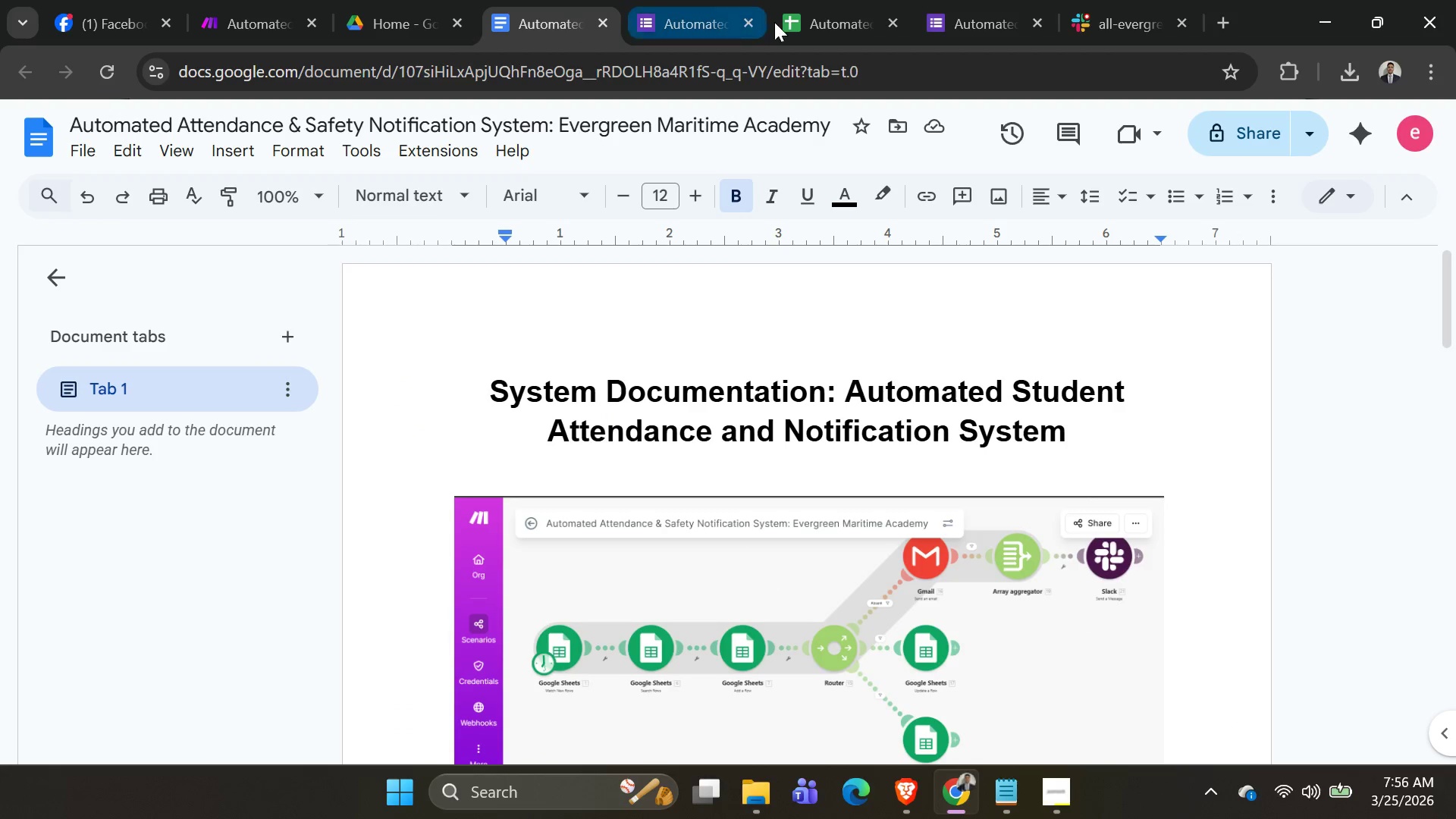 
left_click([797, 22])
 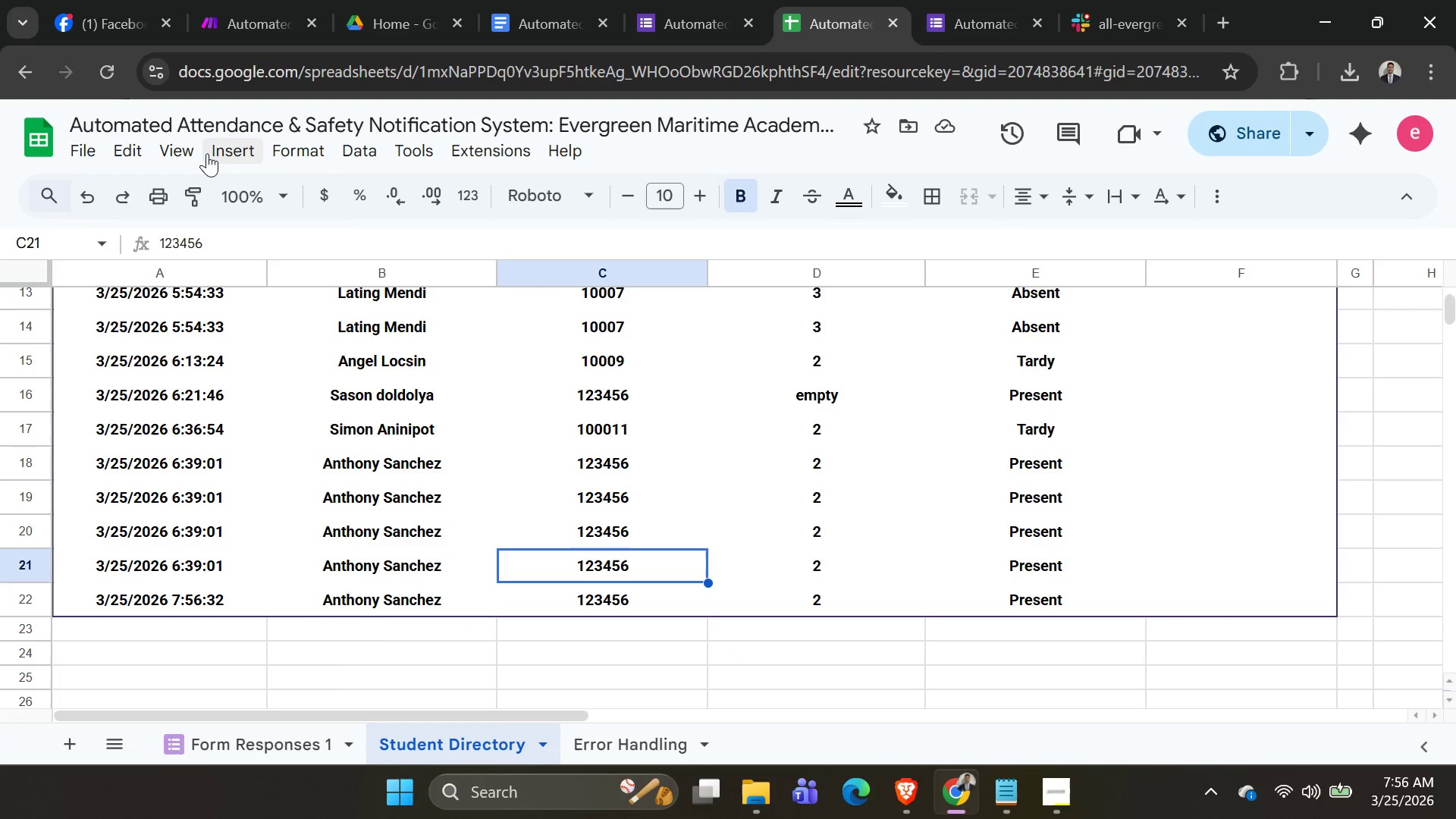 
left_click([360, 149])
 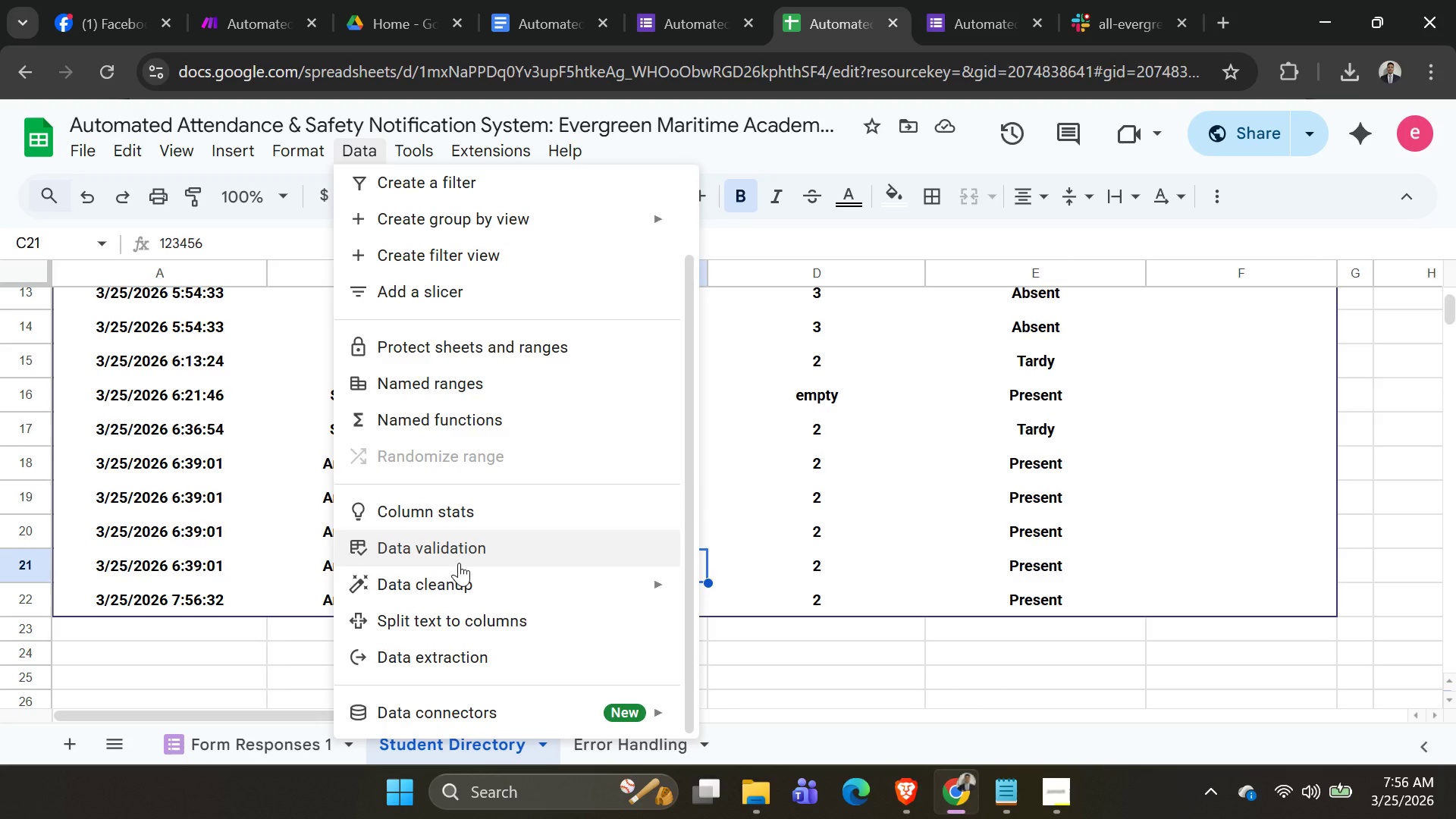 
left_click([460, 560])
 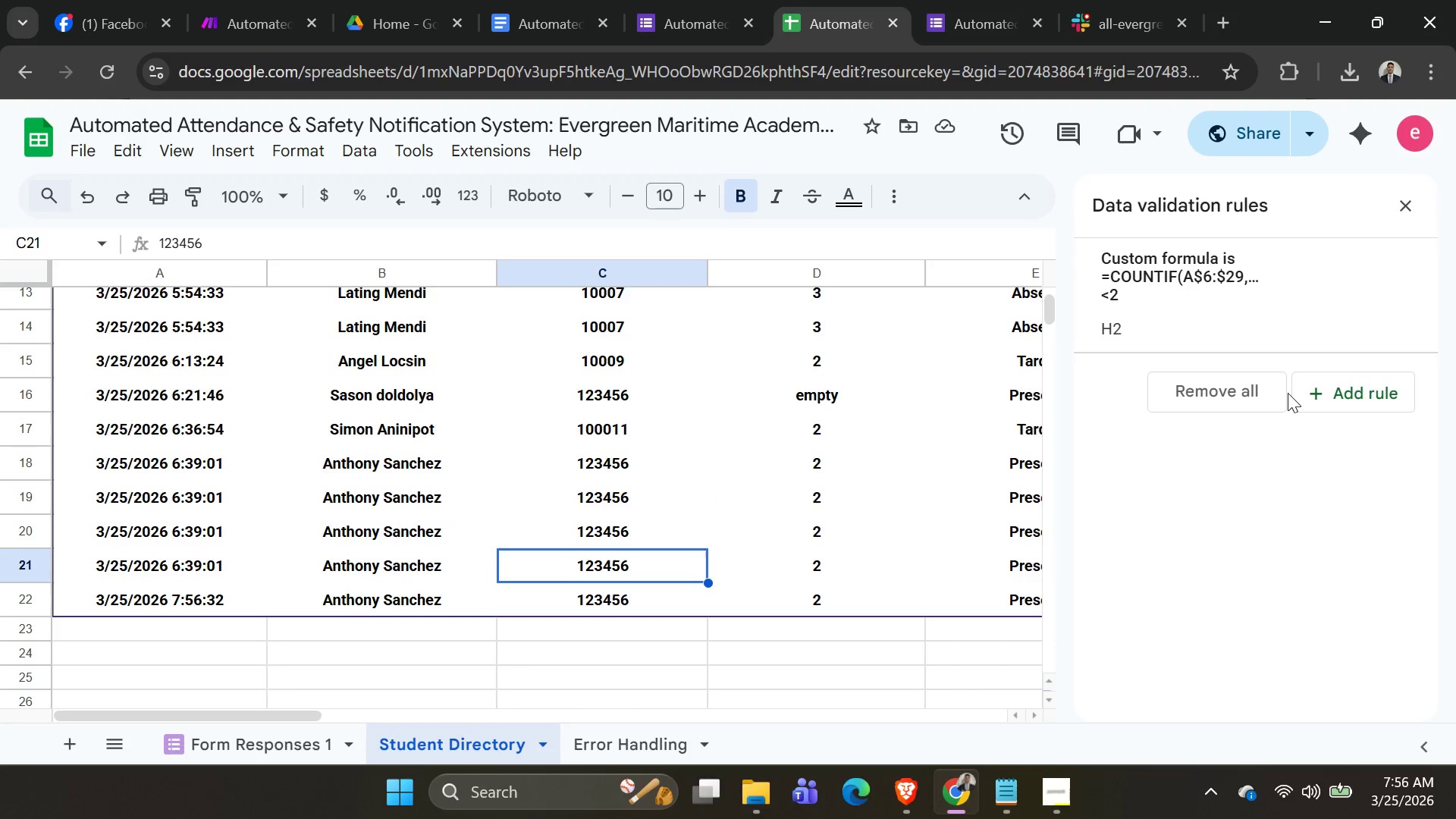 
left_click([1263, 394])
 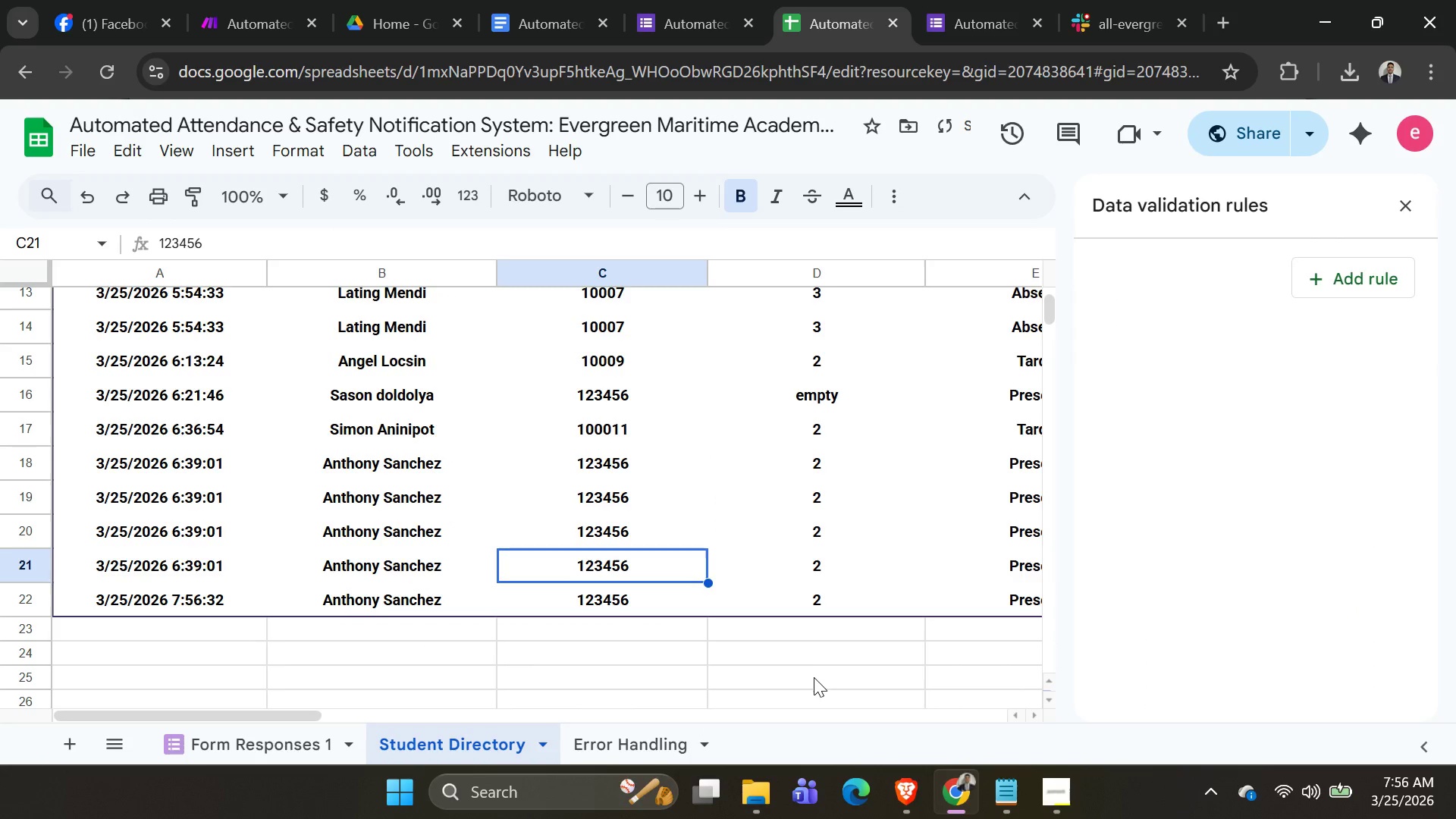 
left_click([814, 677])
 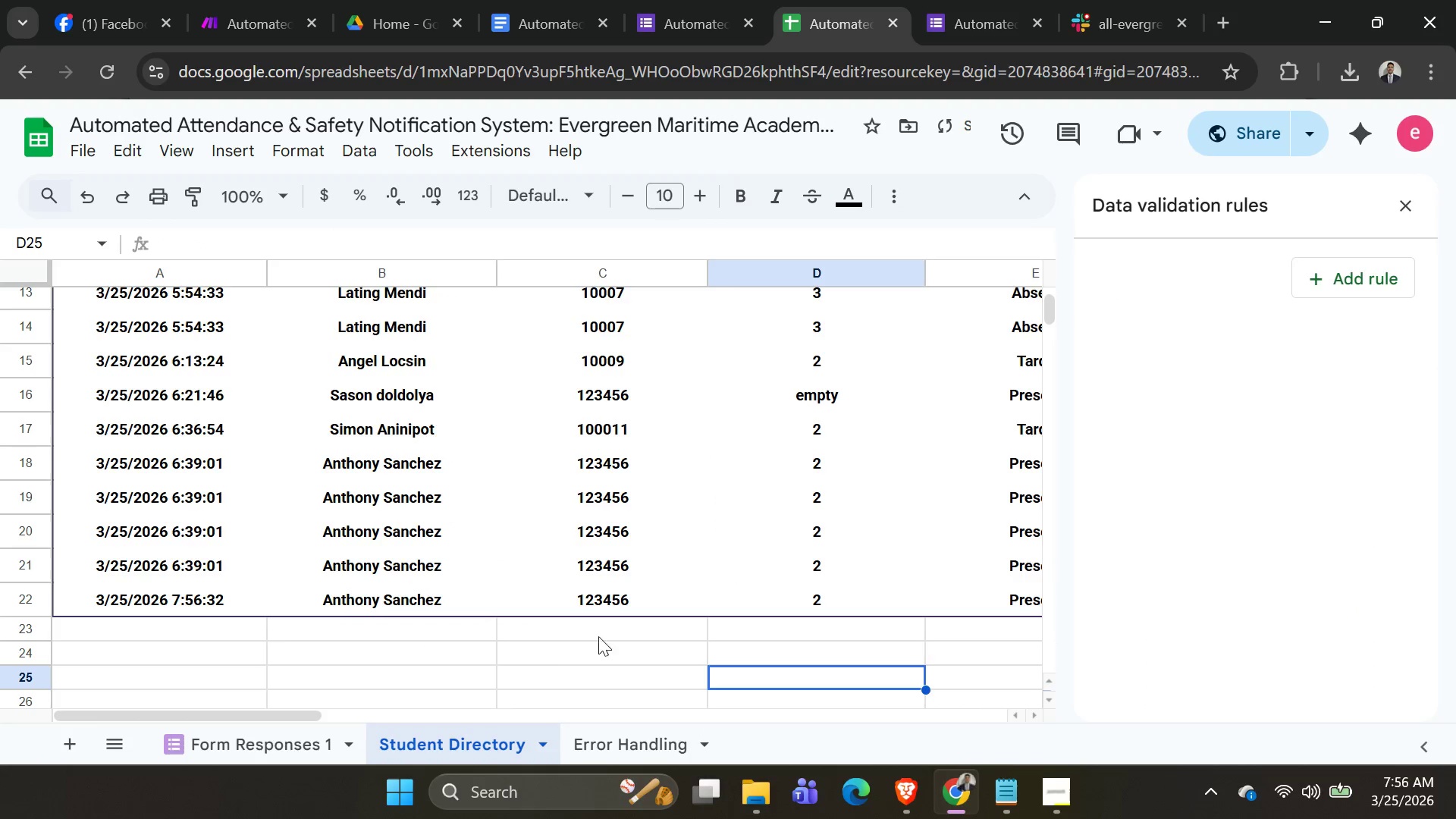 
left_click([539, 655])
 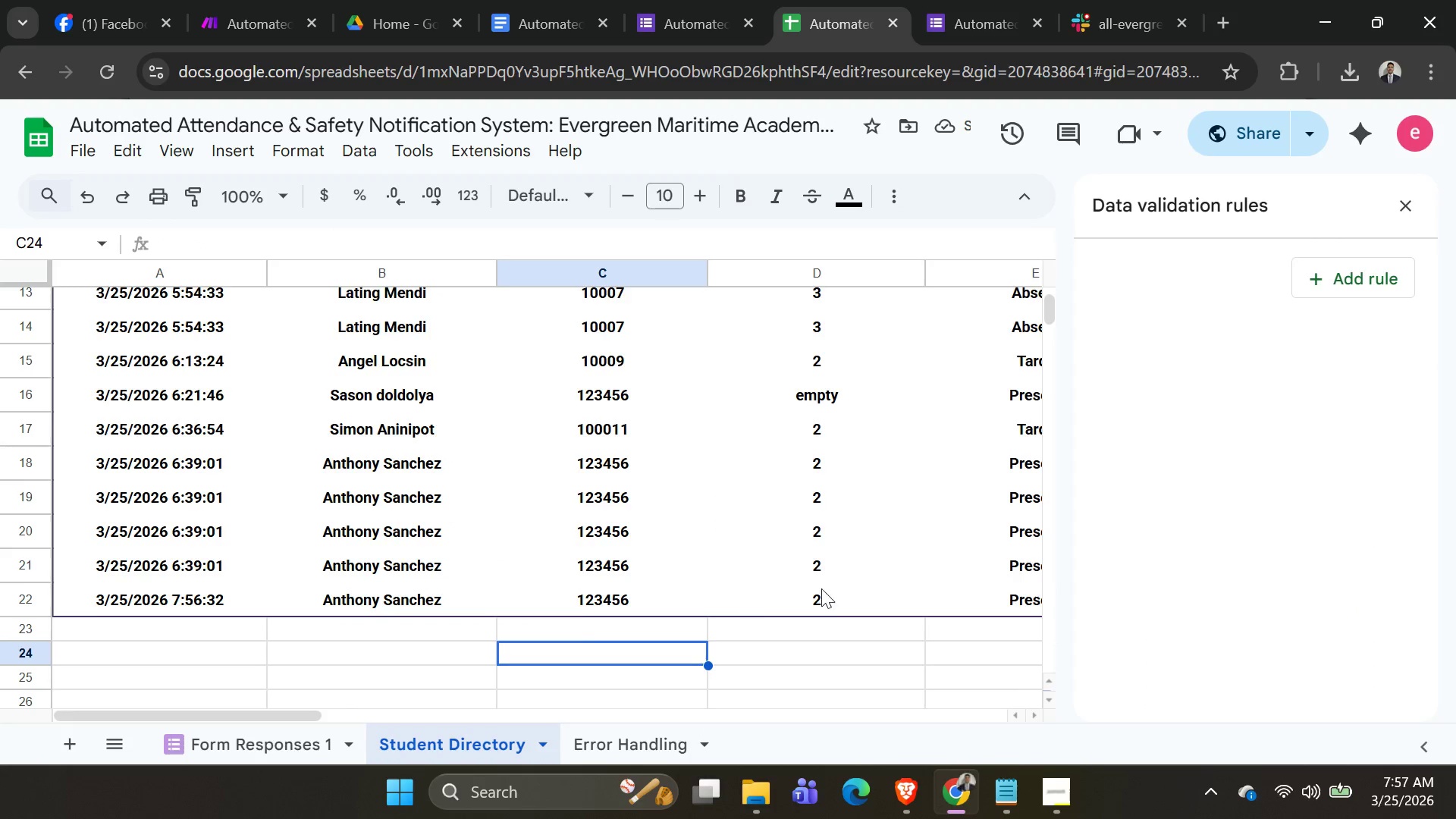 
scroll: coordinate [844, 604], scroll_direction: up, amount: 9.0
 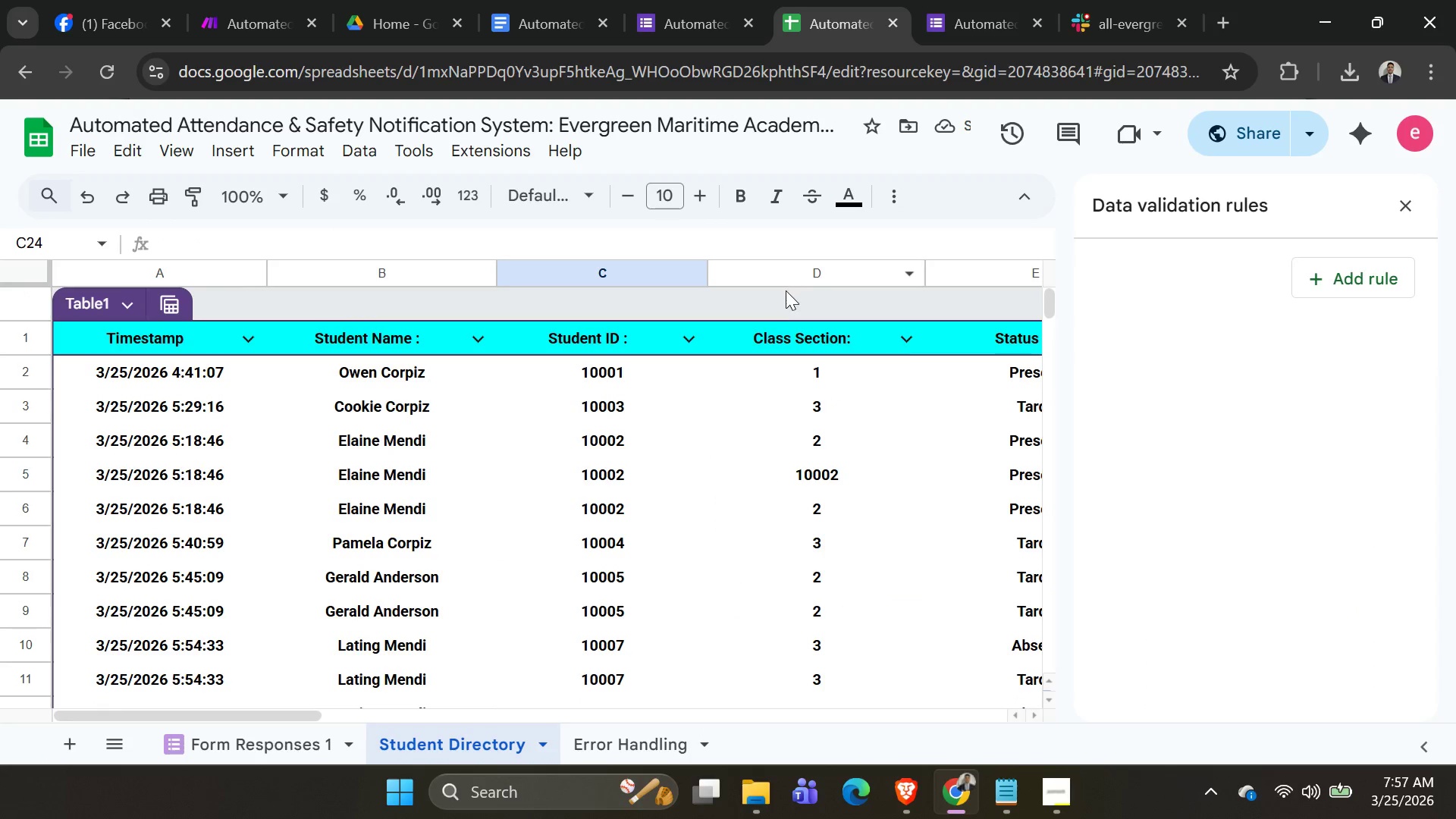 
left_click([786, 309])
 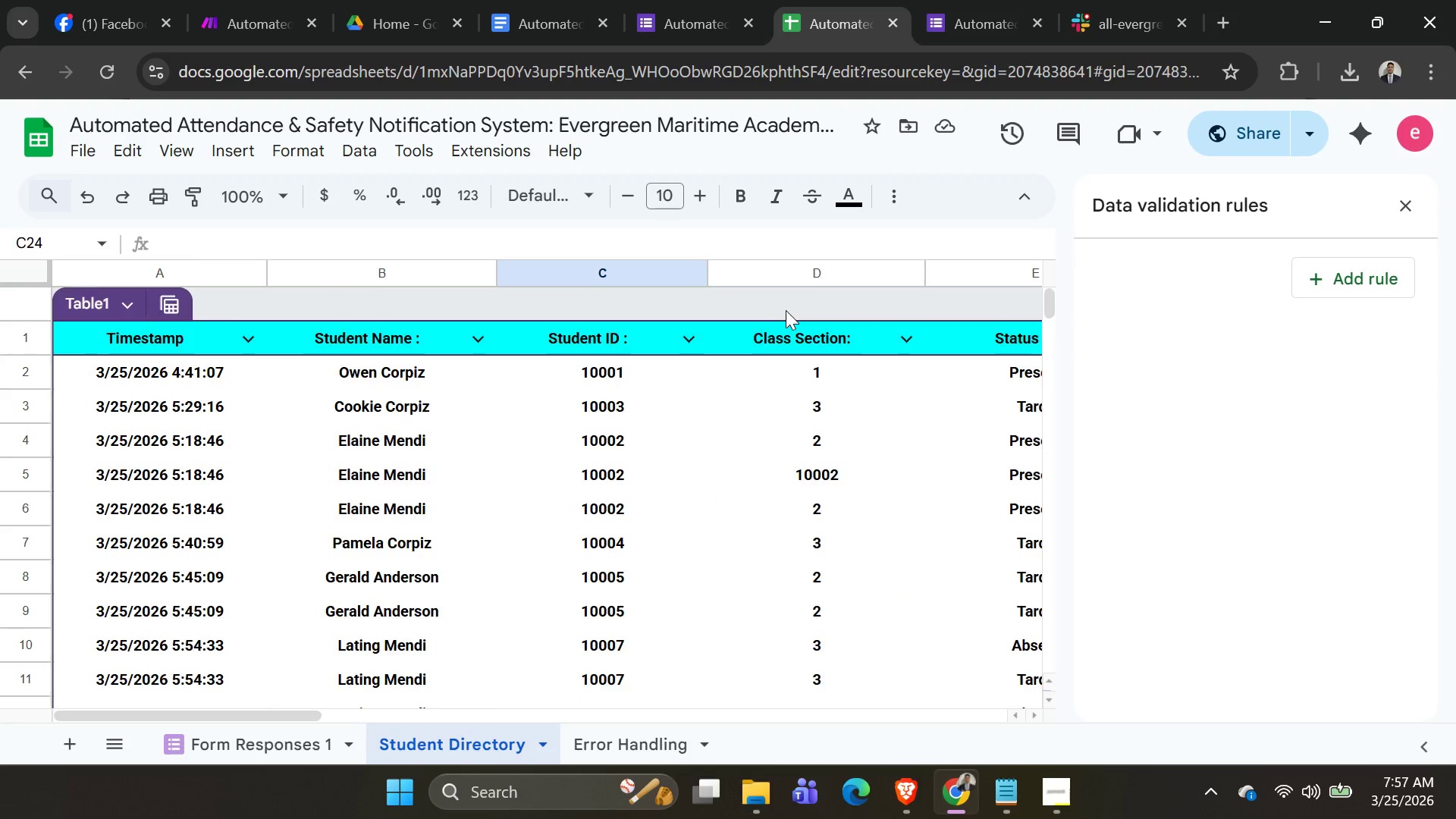 
scroll: coordinate [780, 350], scroll_direction: down, amount: 5.0
 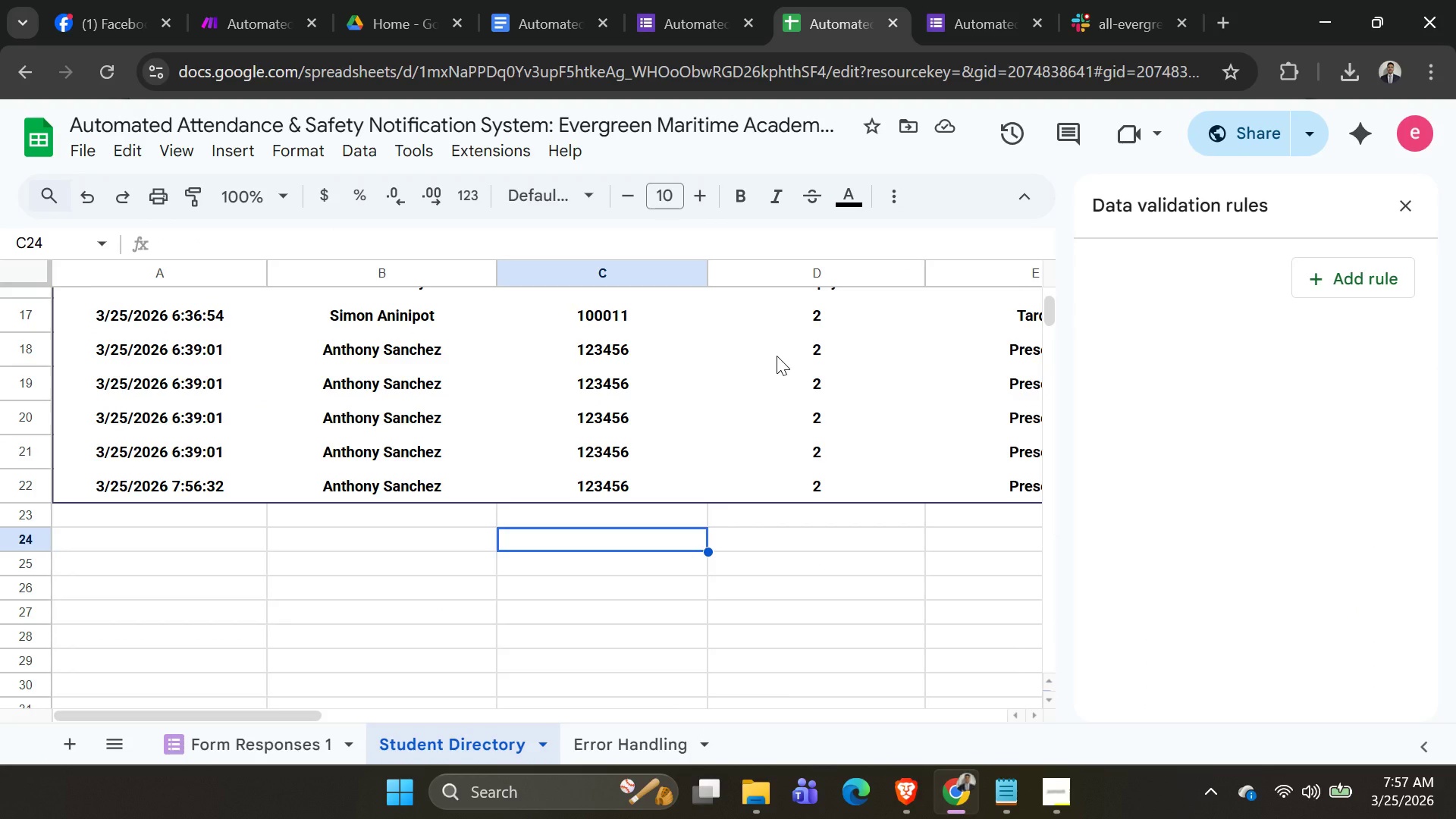 
scroll: coordinate [774, 359], scroll_direction: none, amount: 0.0
 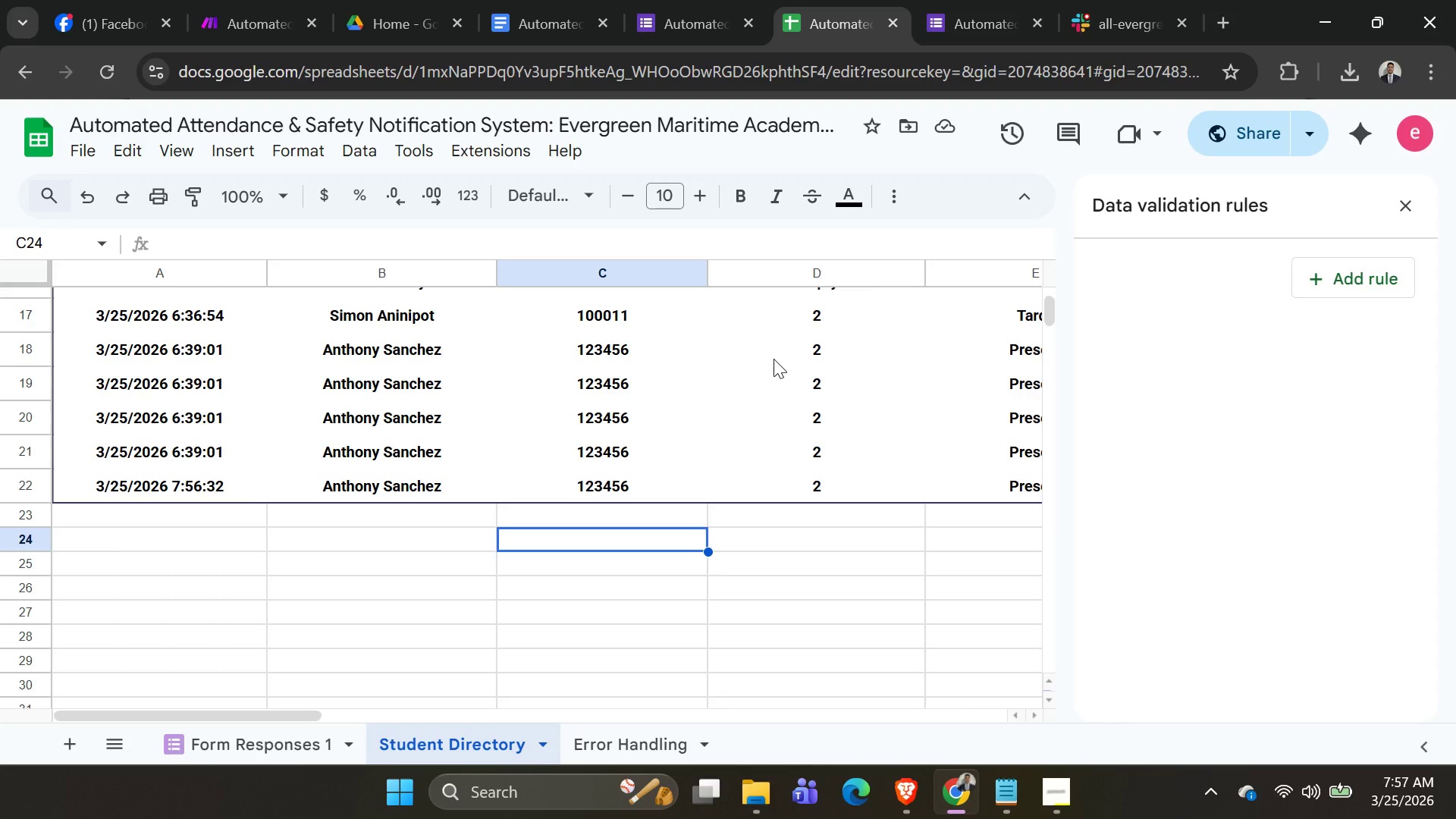 
scroll: coordinate [773, 359], scroll_direction: up, amount: 7.0
 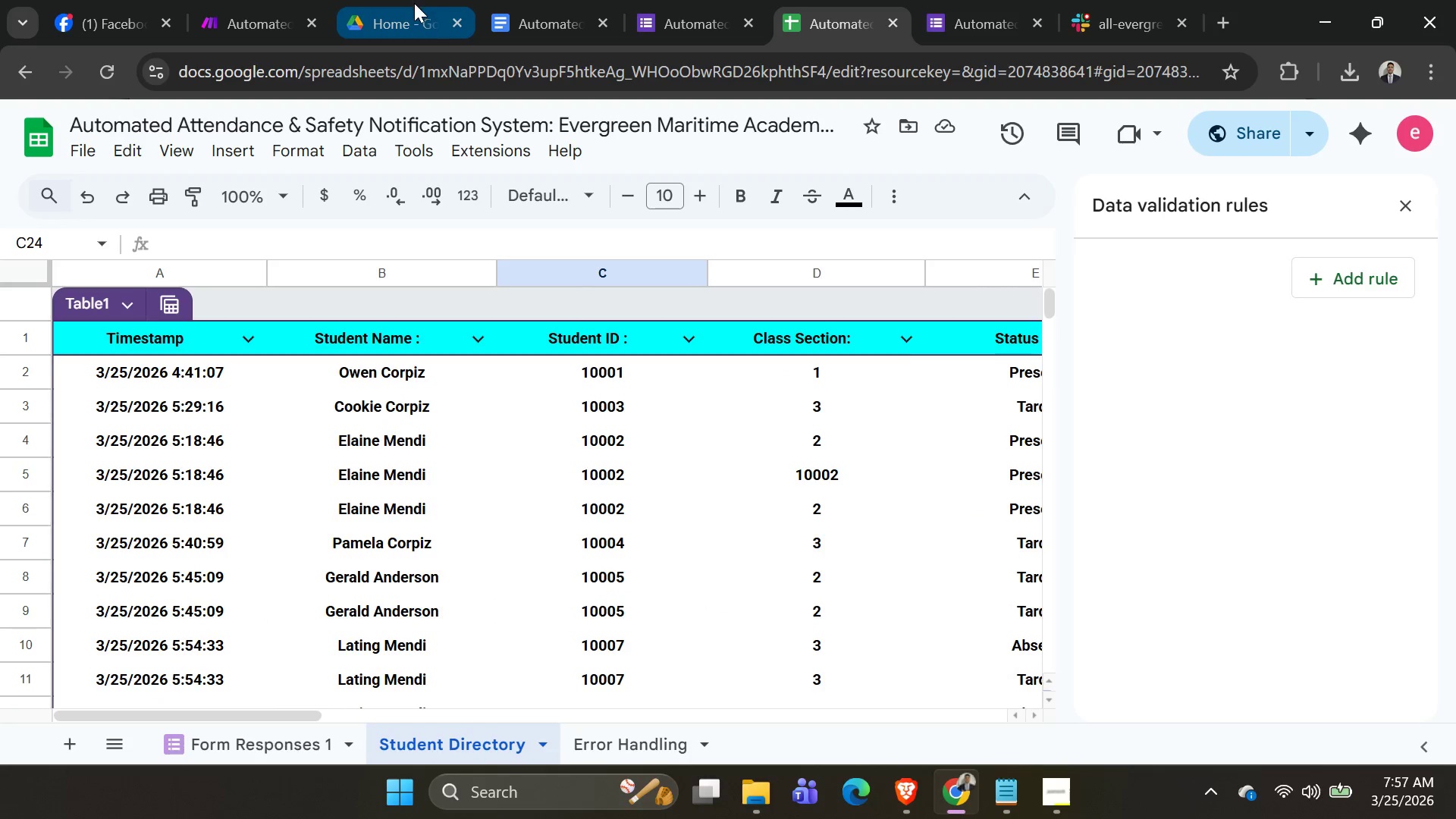 
left_click([402, 6])
 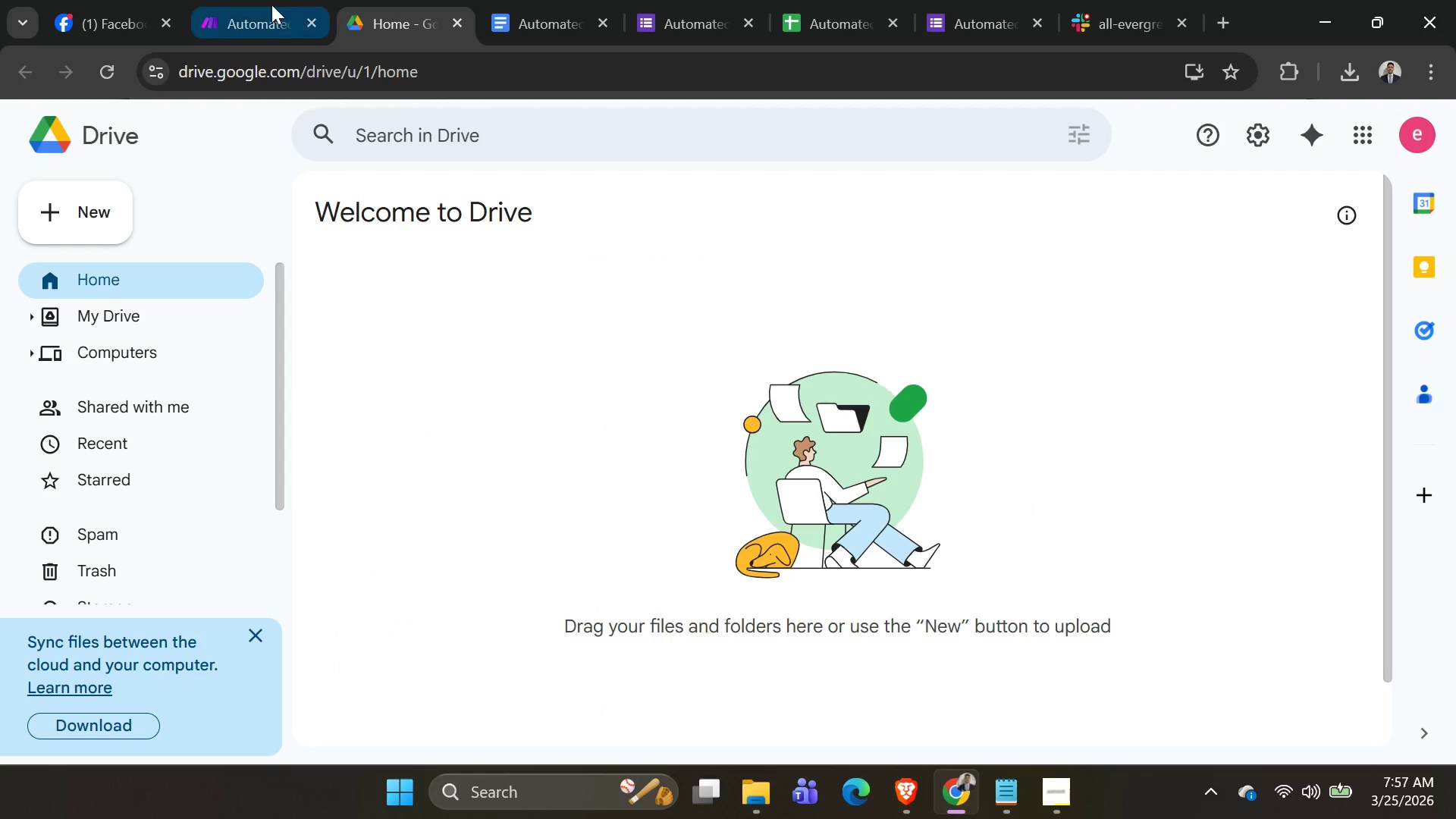 
left_click([243, 3])
 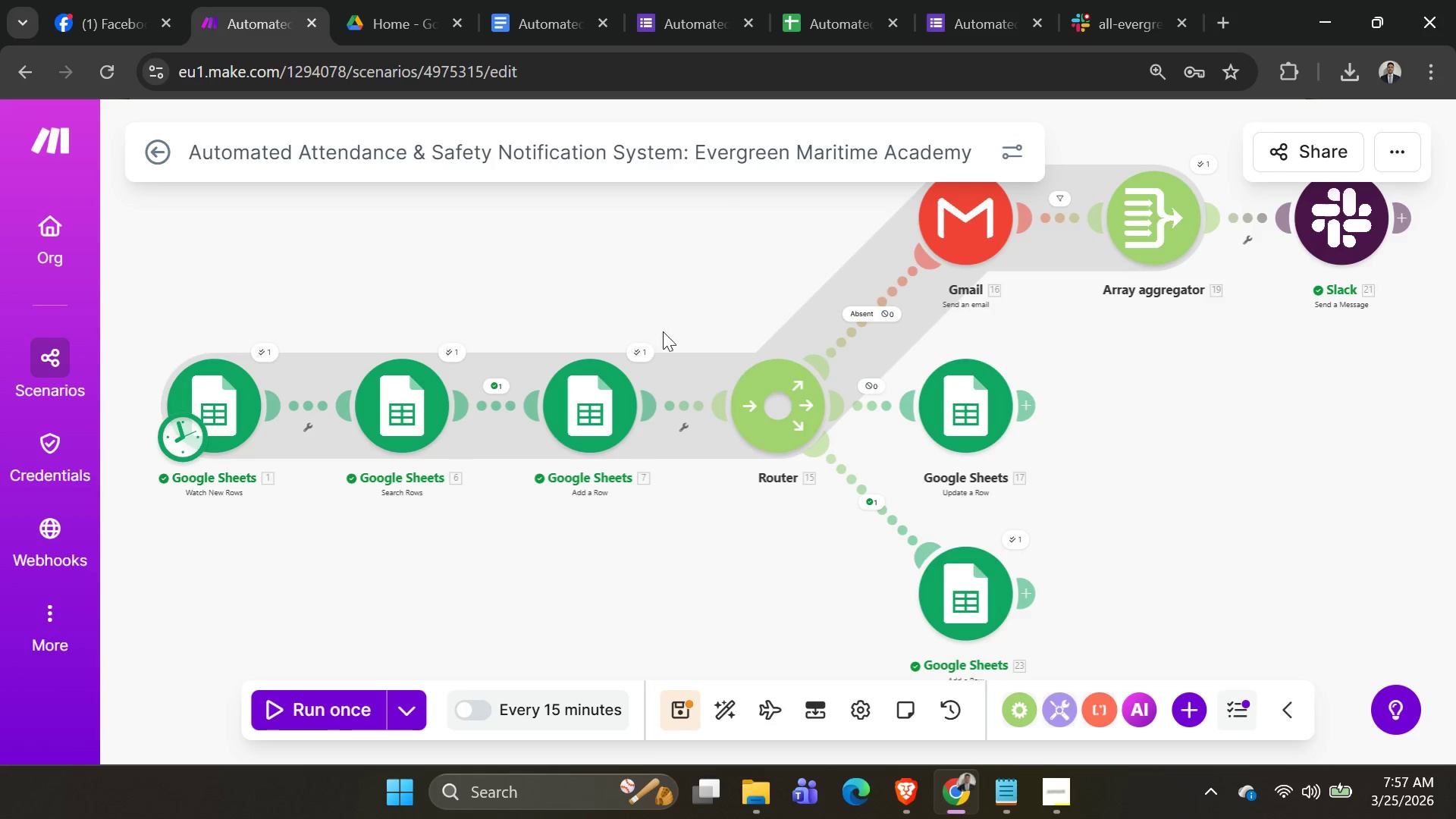 
scroll: coordinate [1062, 376], scroll_direction: up, amount: 2.0
 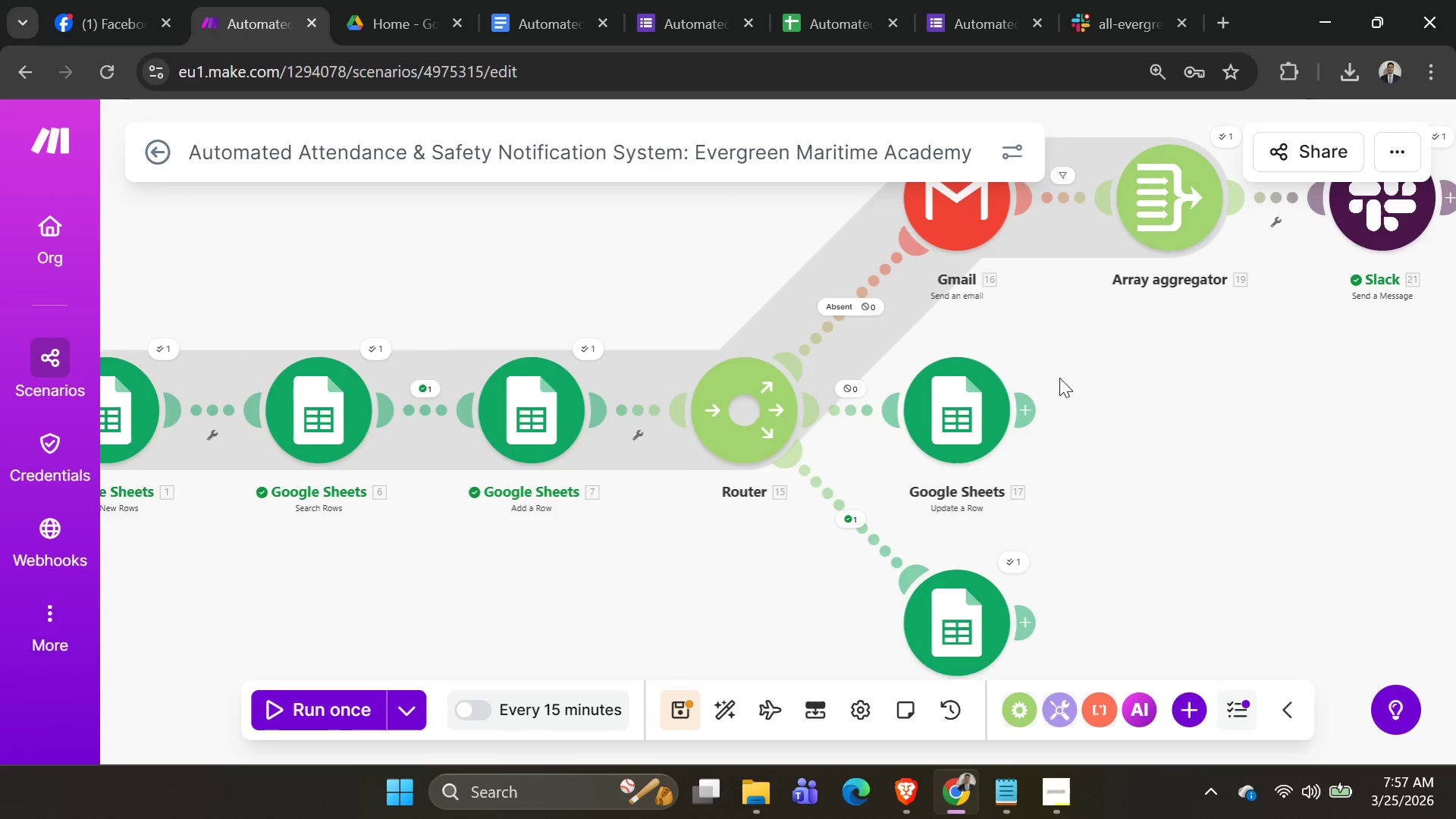 
scroll: coordinate [1058, 379], scroll_direction: down, amount: 3.0
 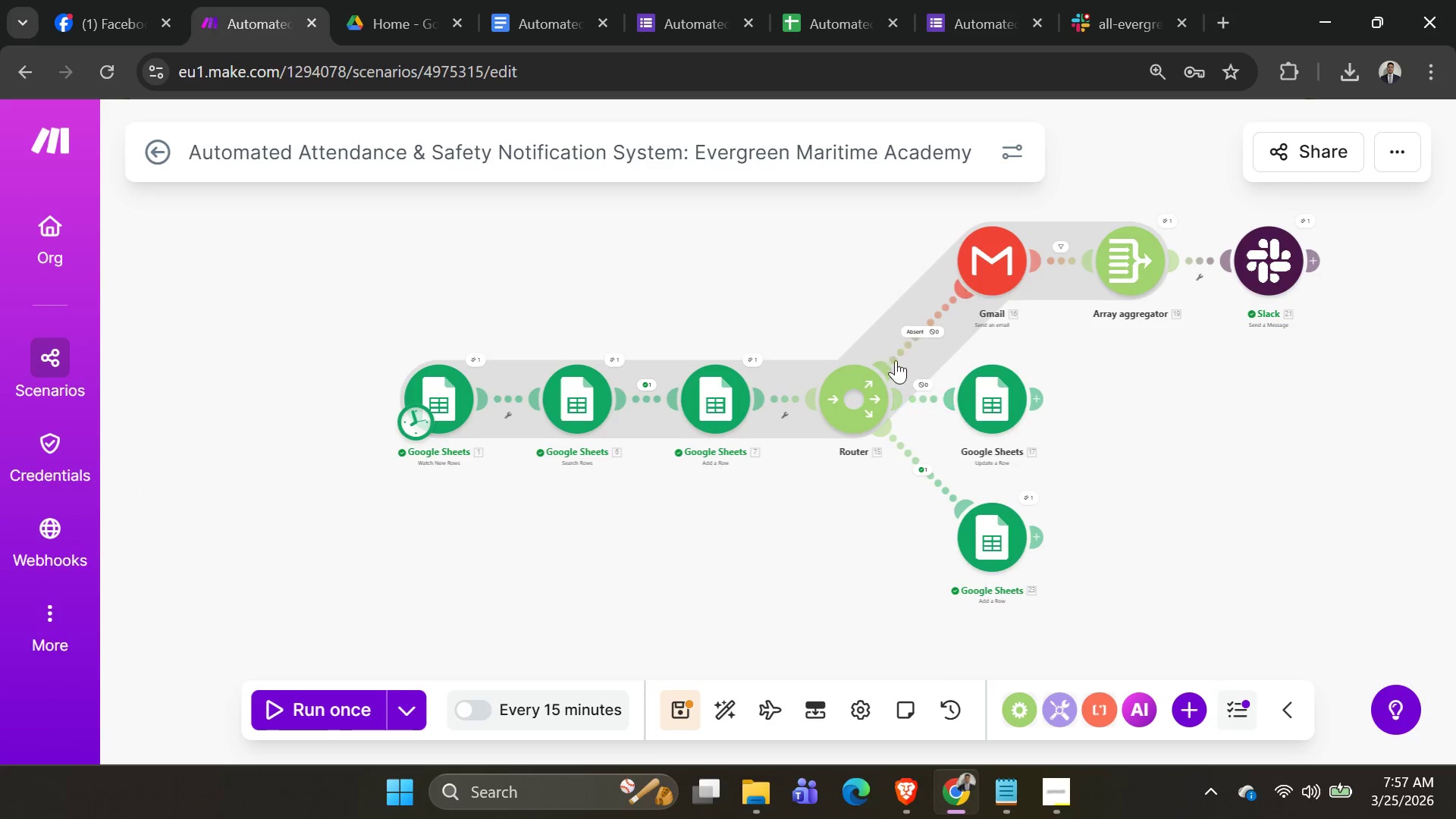 
key(Alt+AltLeft)
 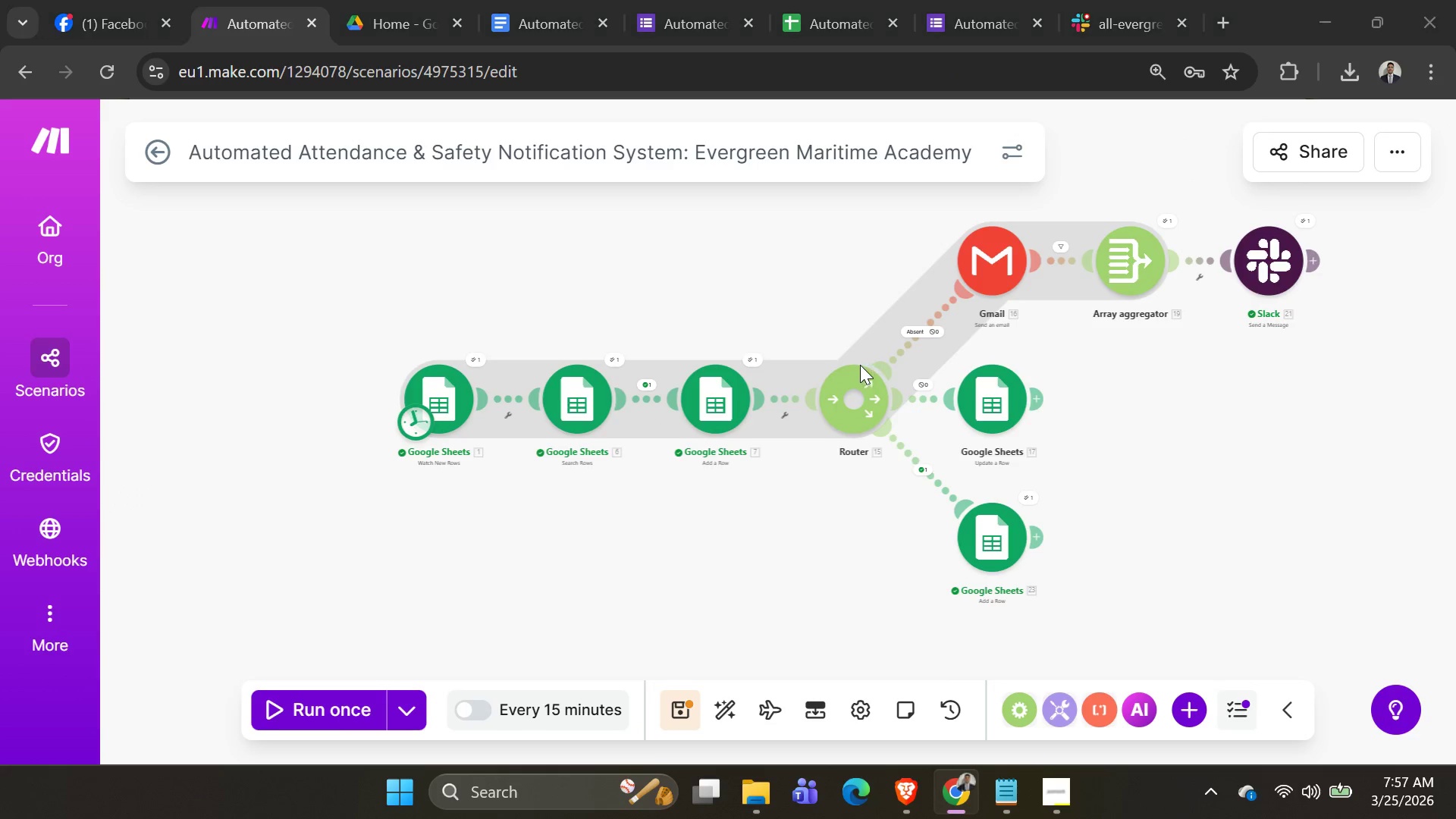 
key(Alt+Tab)
 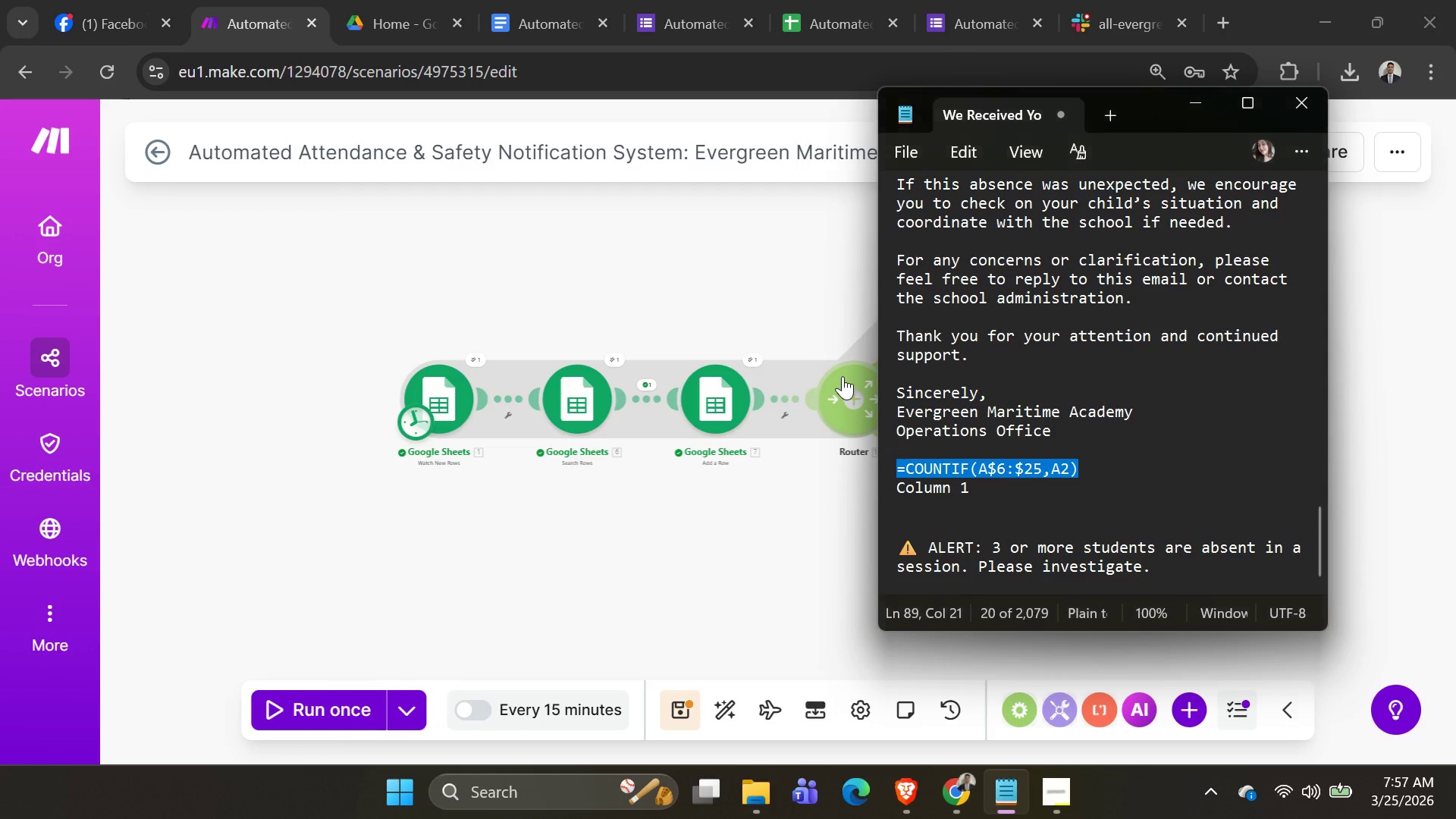 
key(Alt+AltLeft)
 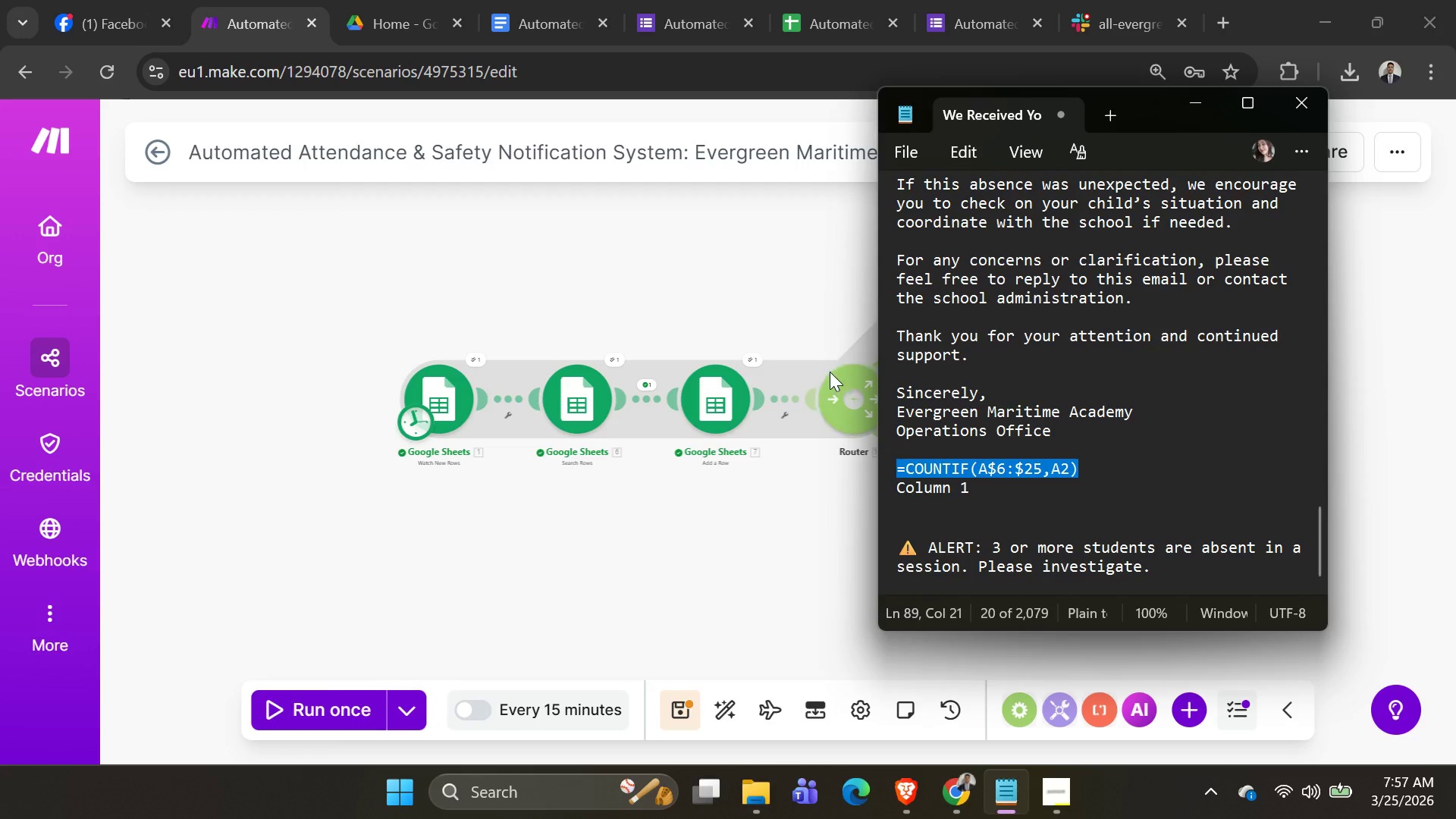 
key(Alt+Tab)
 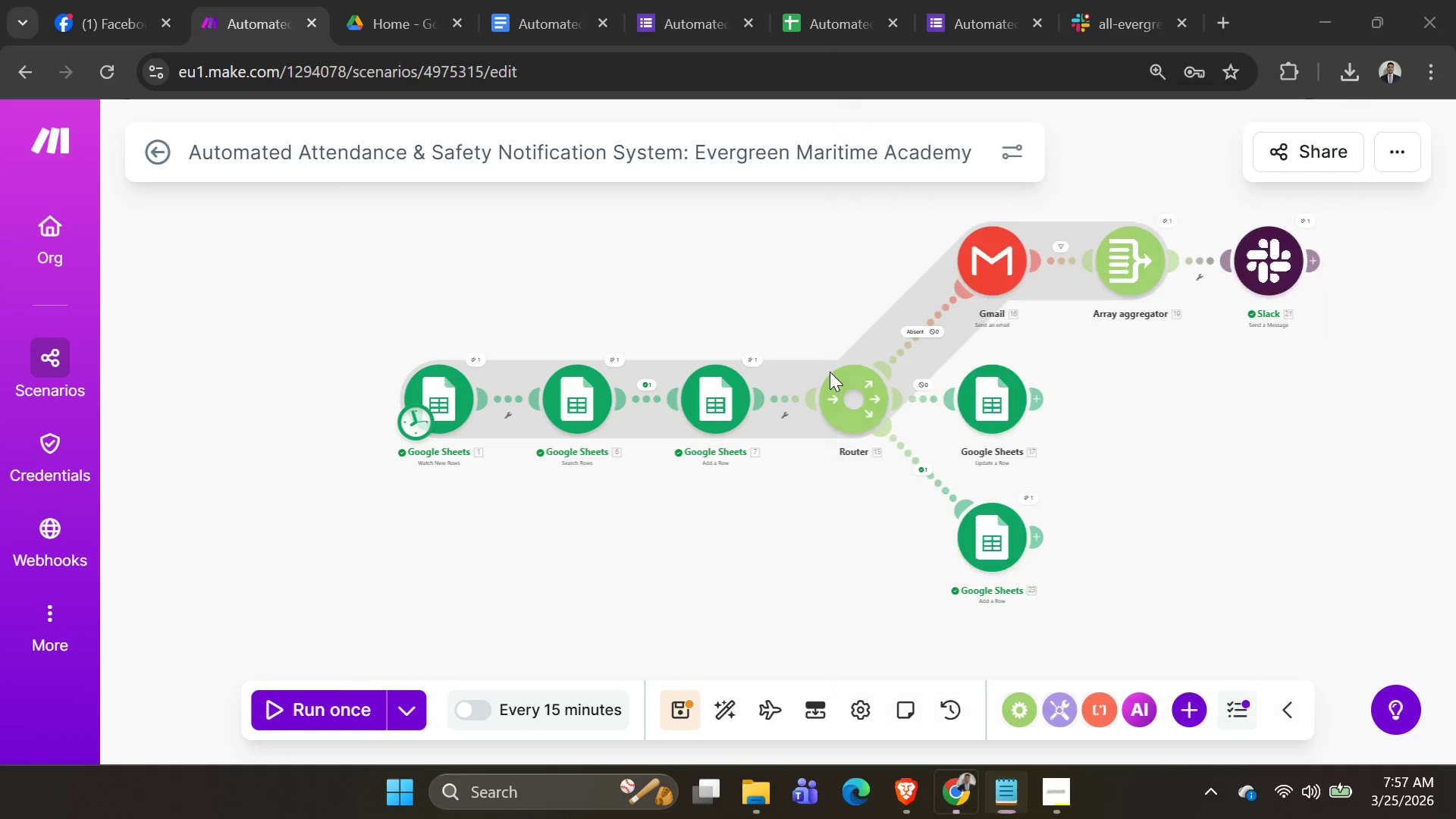 
key(Alt+AltLeft)
 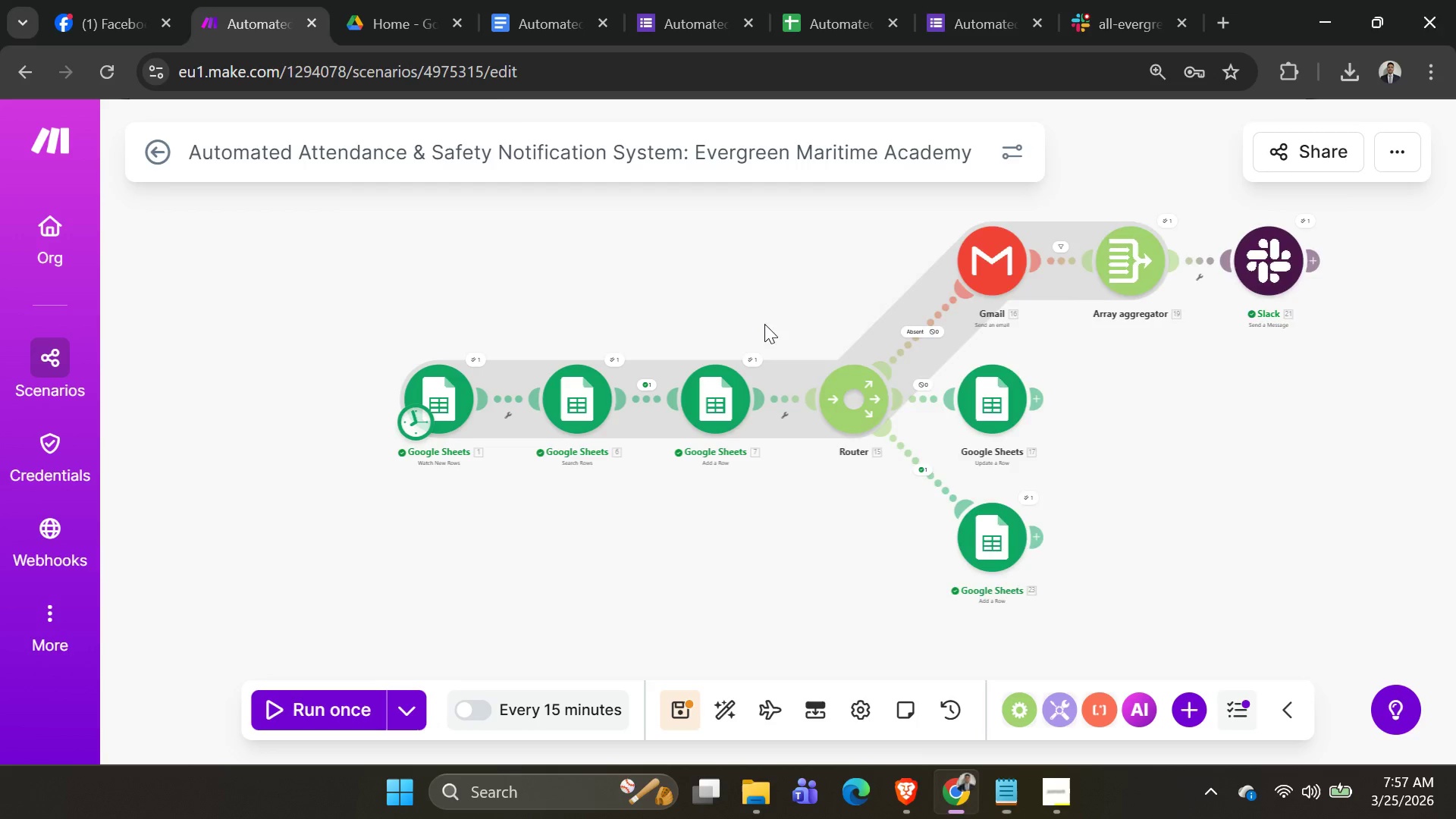 
key(Alt+Tab)
 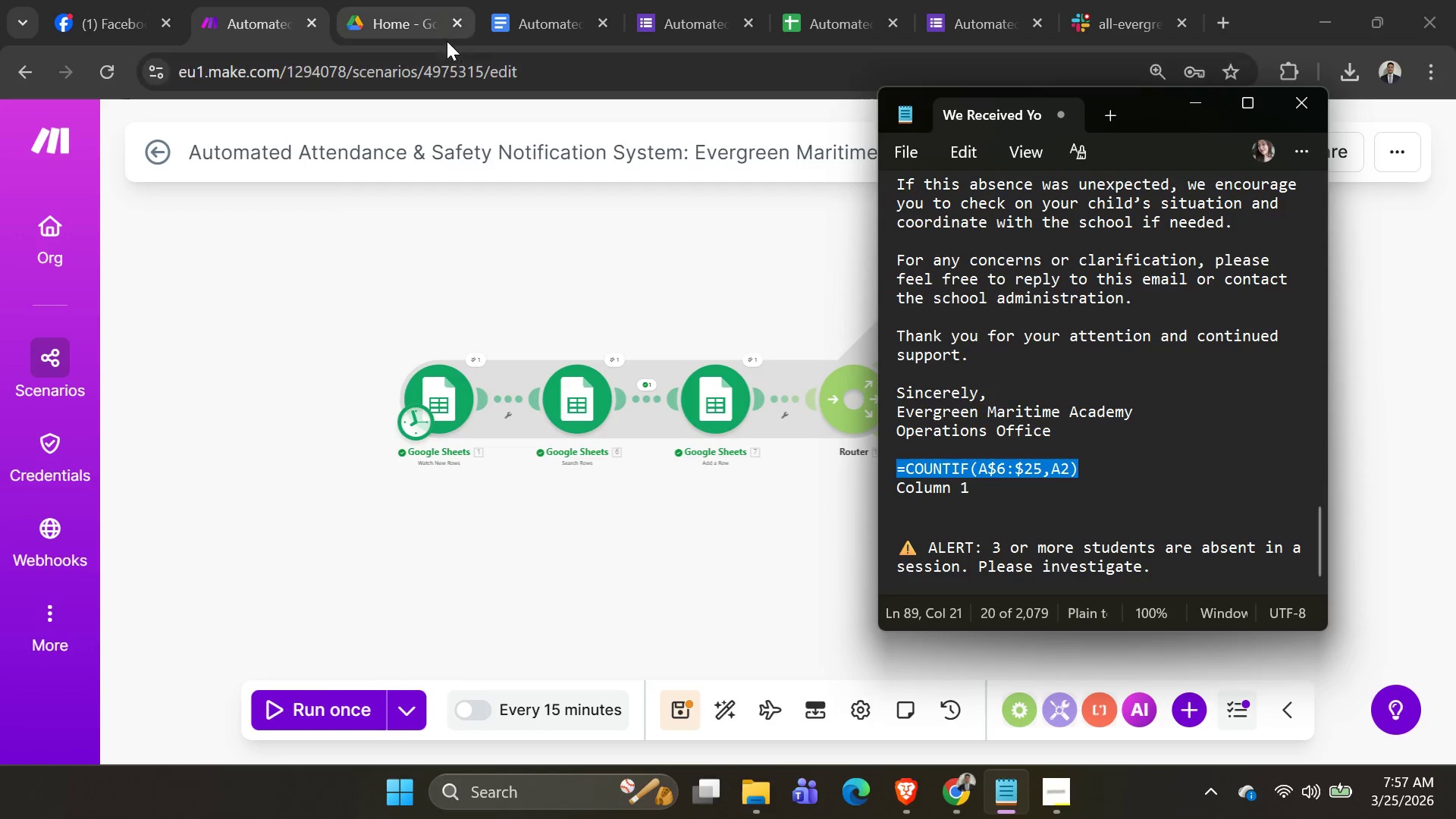 
left_click([426, 23])
 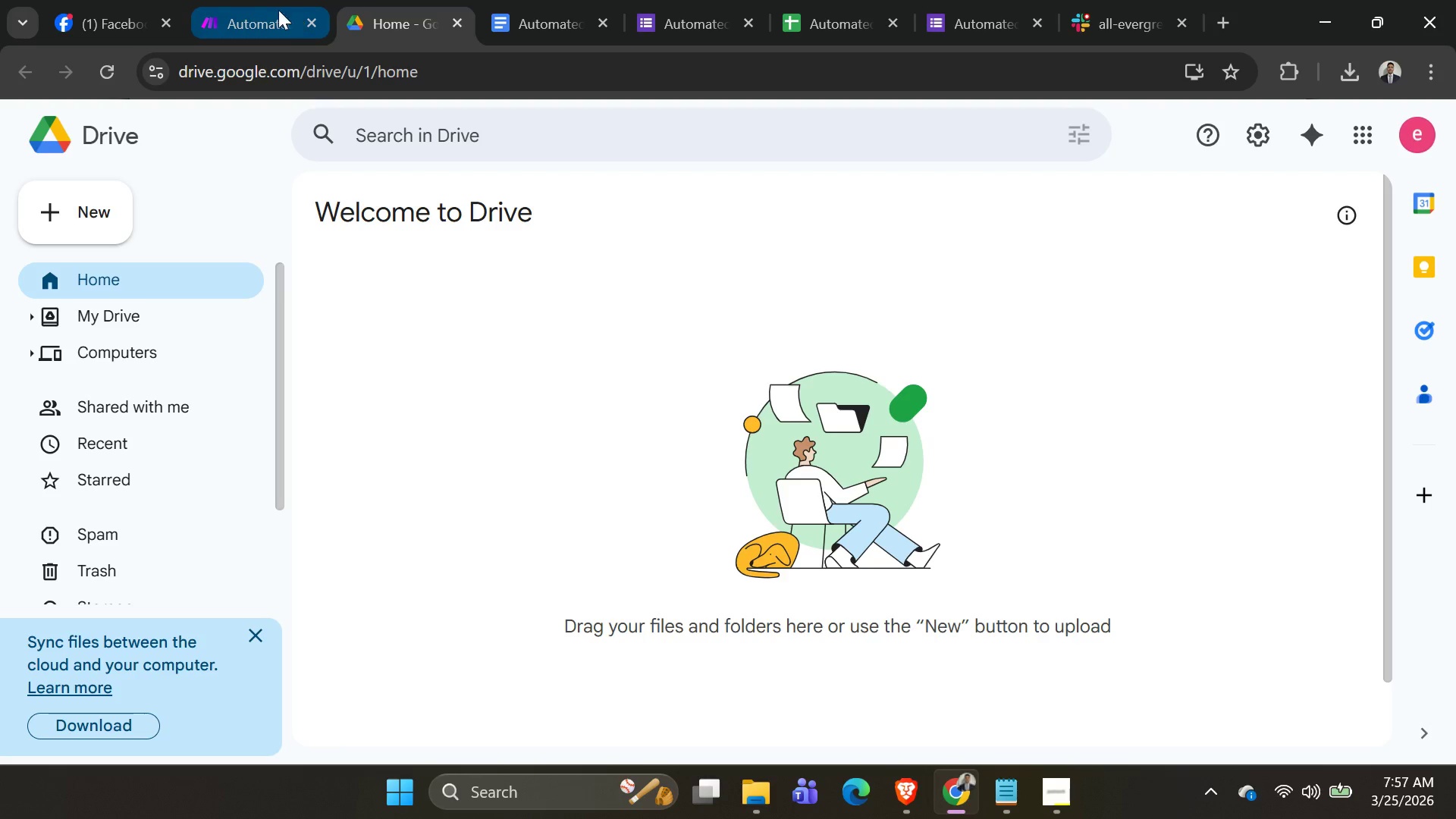 
left_click([272, 11])
 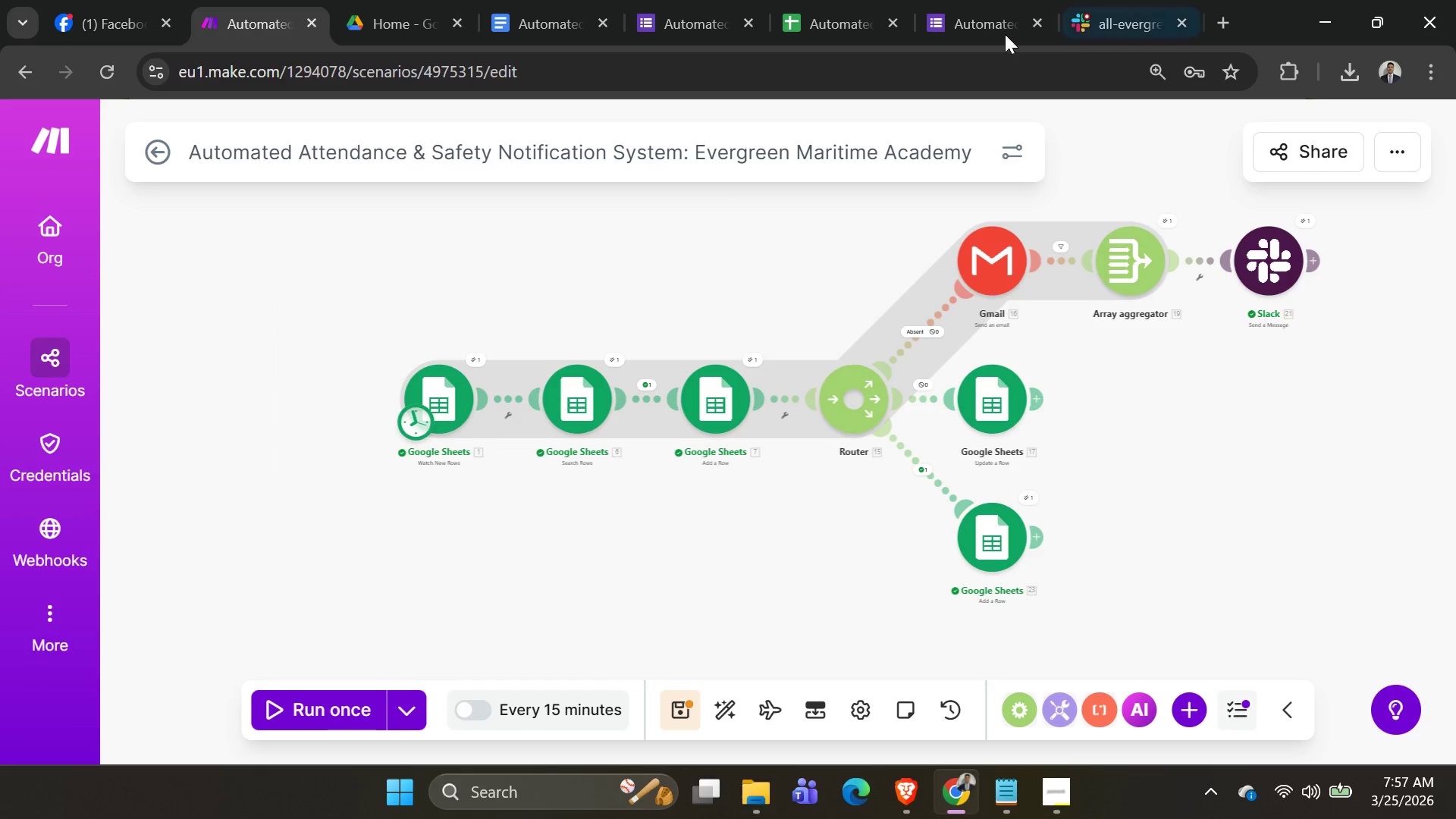 
left_click([981, 25])
 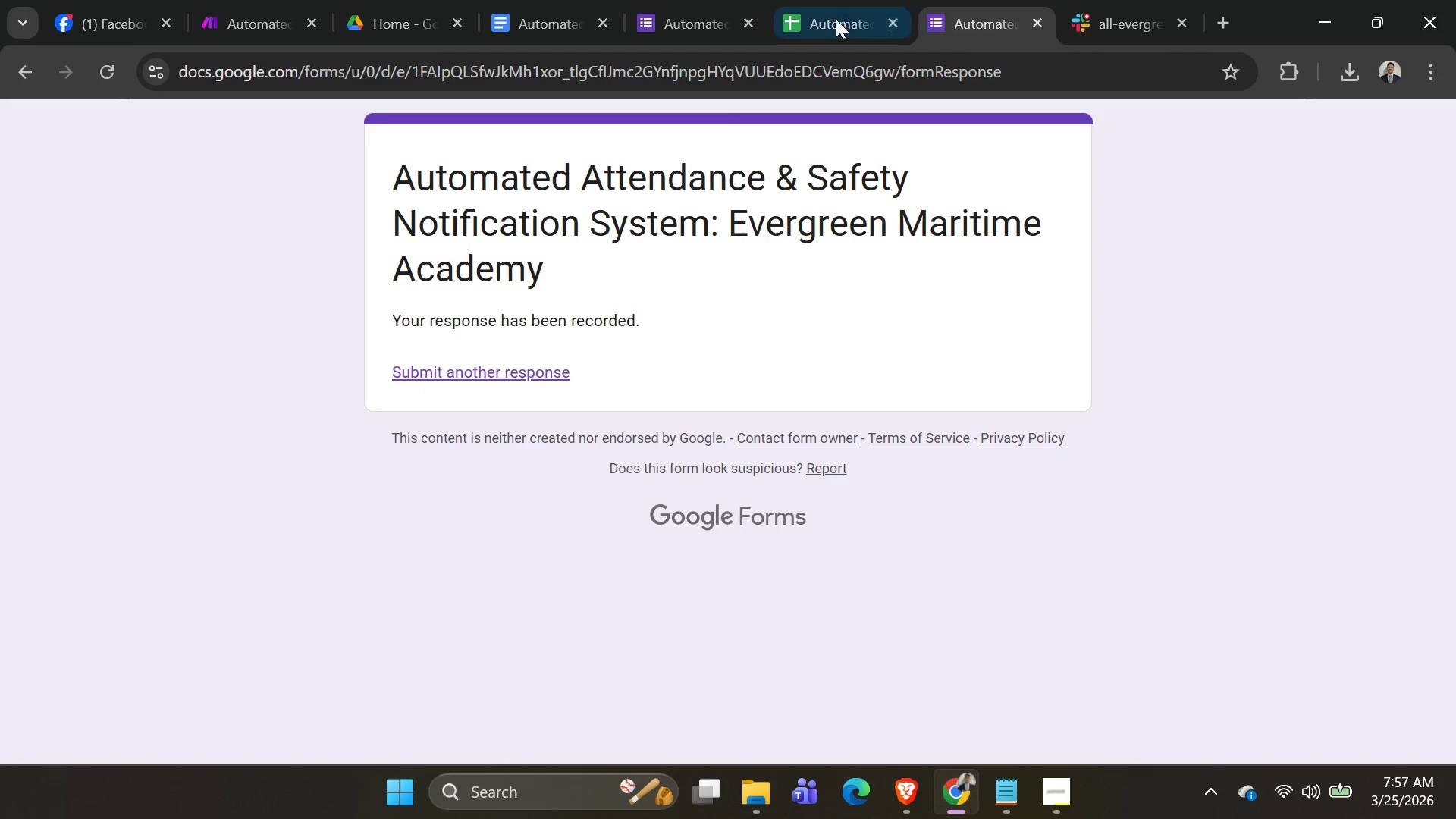 
left_click([798, 11])
 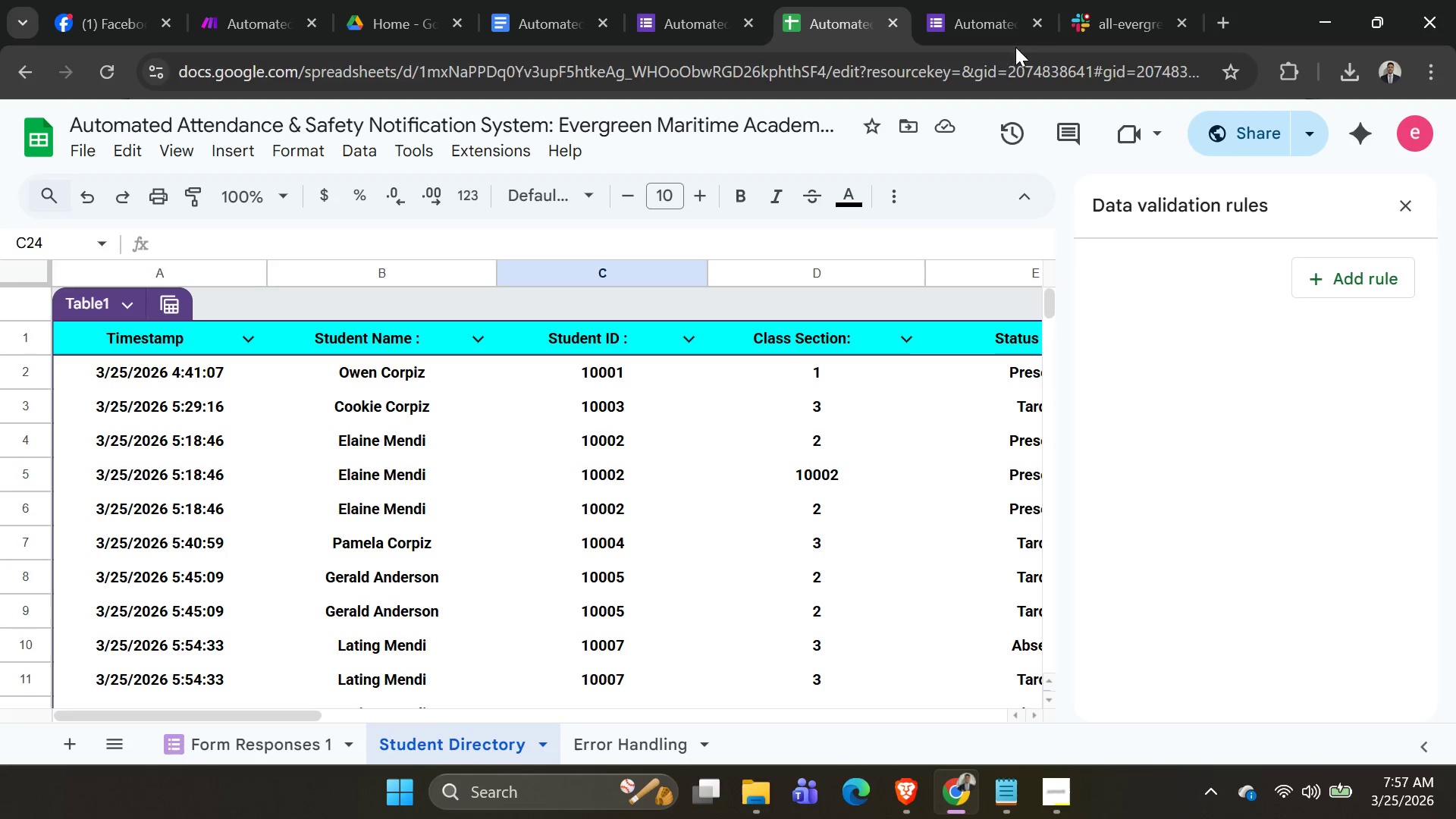 
mouse_move([1062, 26])
 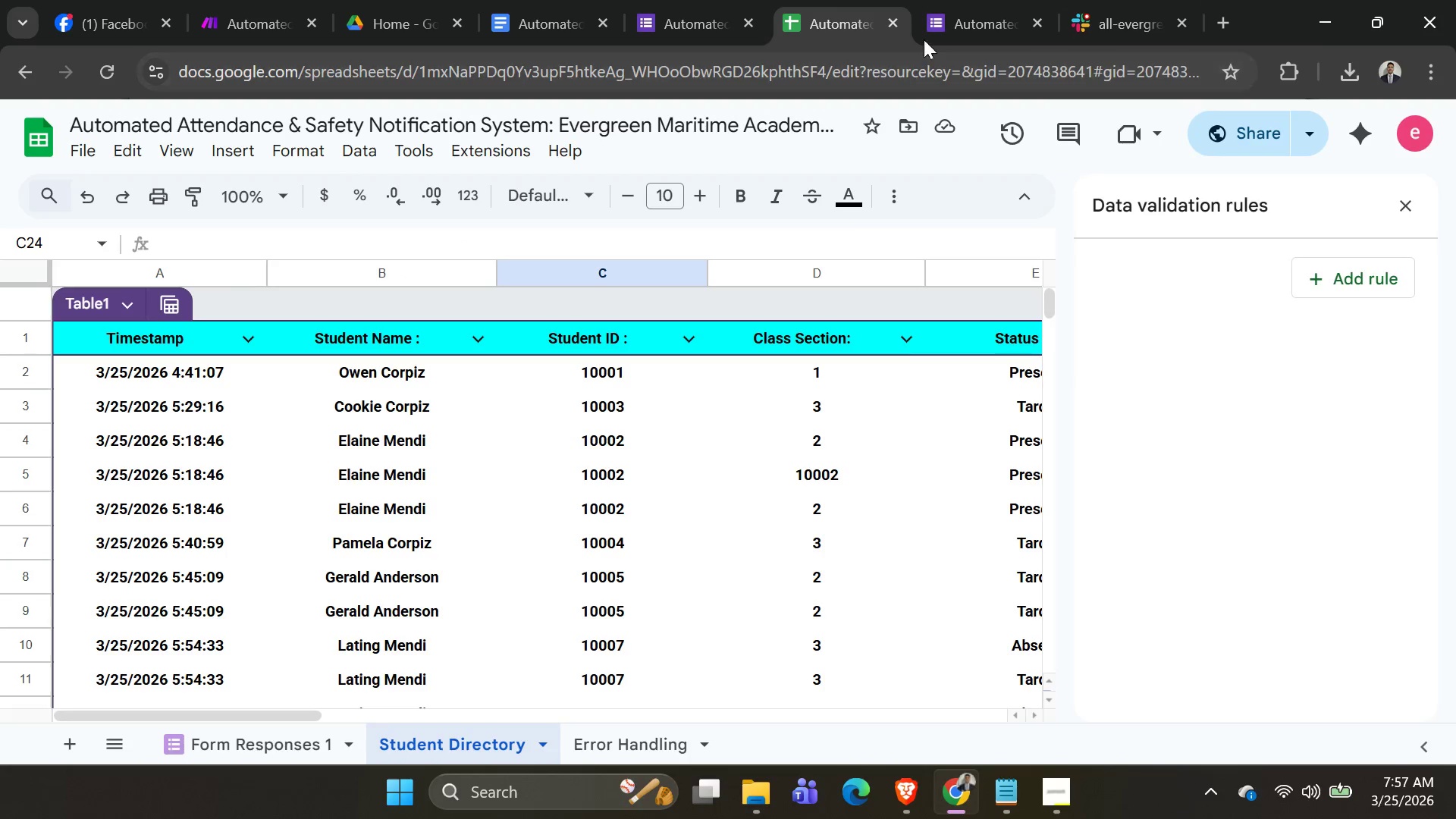 
left_click([948, 24])
 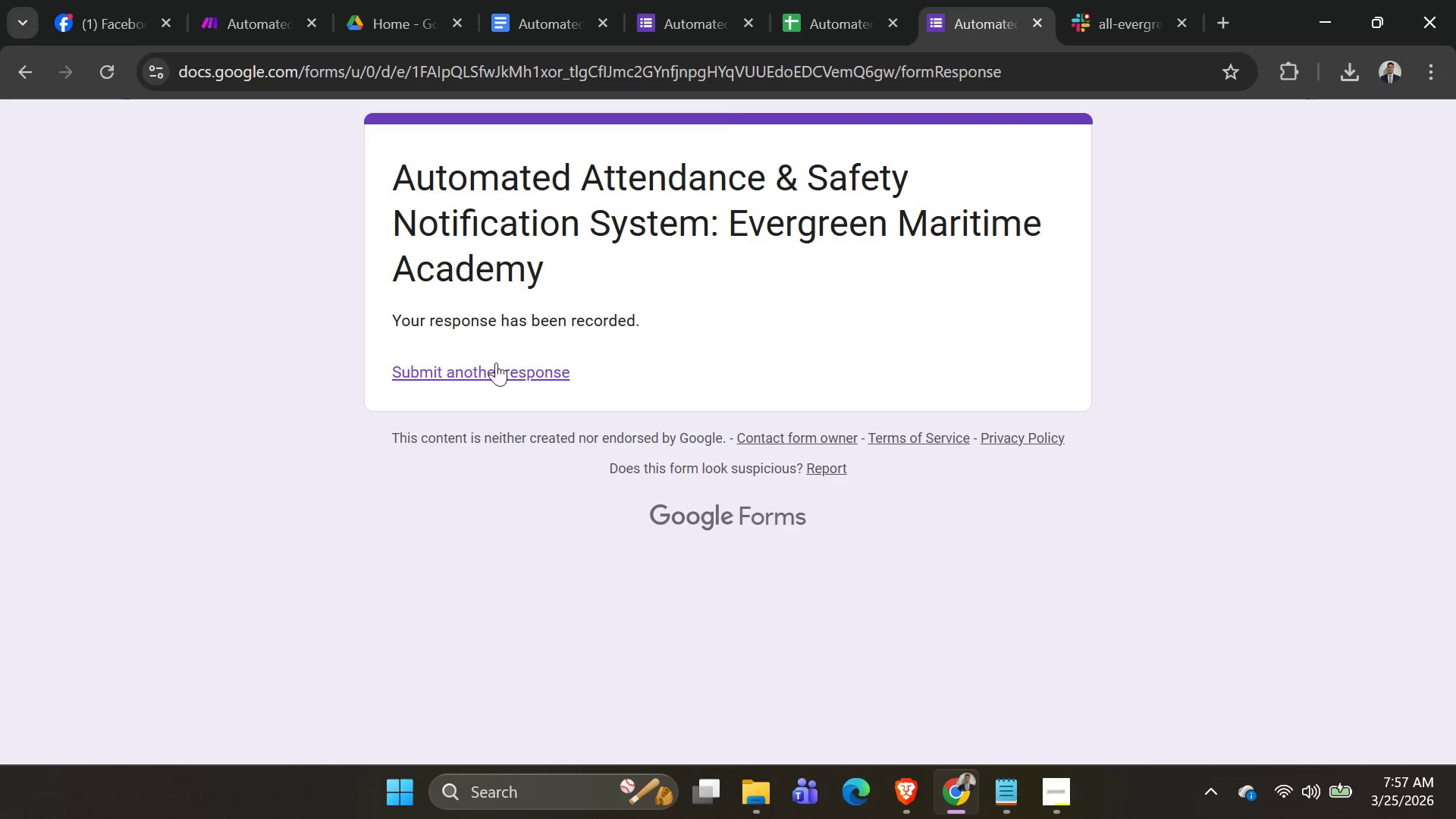 
left_click([495, 368])
 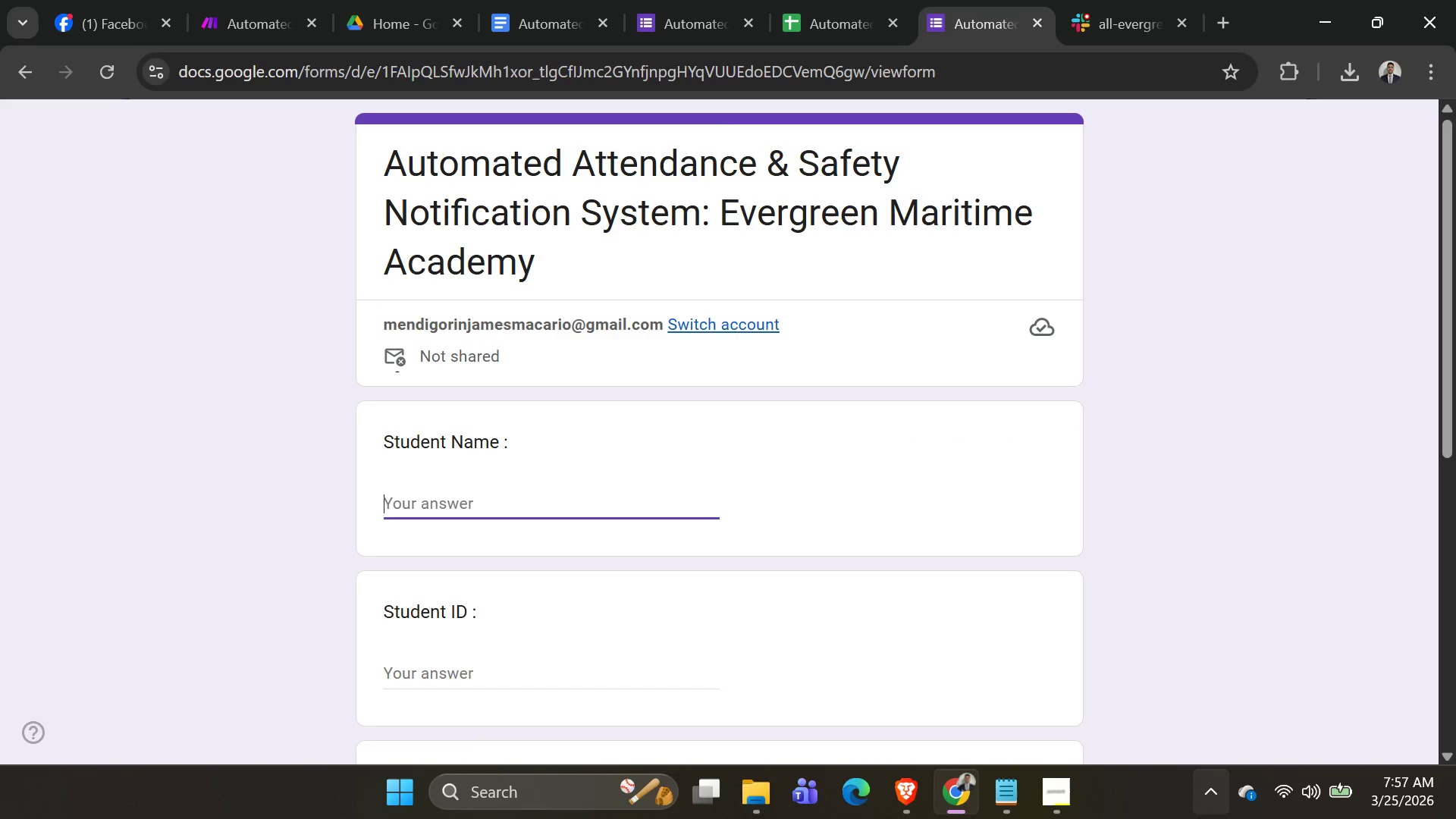 
hold_key(key=ShiftLeft, duration=0.45)
 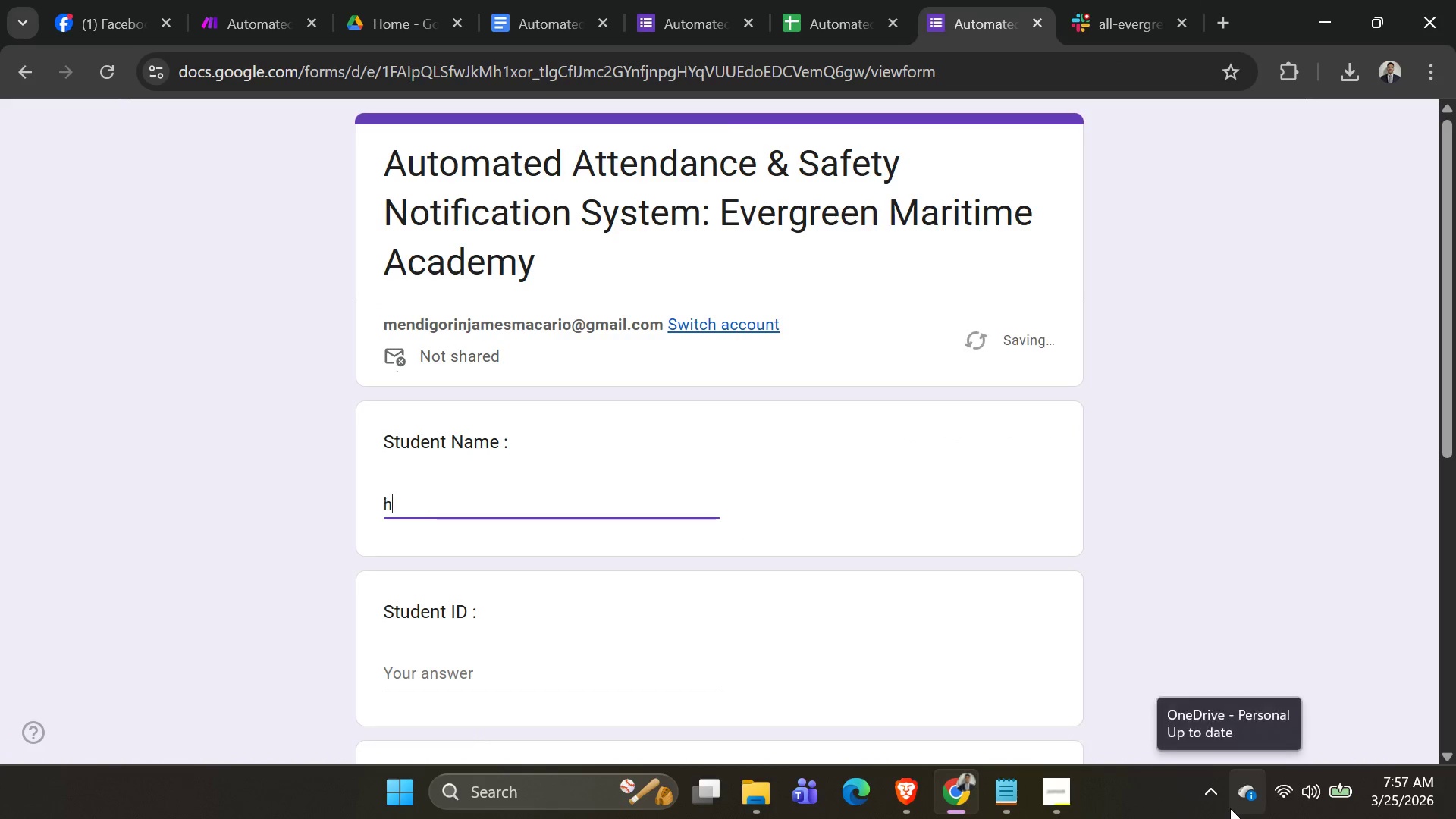 
type(ho=)
key(Backspace)
key(Backspace)
key(Backspace)
type(jo)
key(Backspace)
key(Backspace)
type(Jonatha)
key(Backspace)
type(an Alba)
key(Tab)
type(10014)
 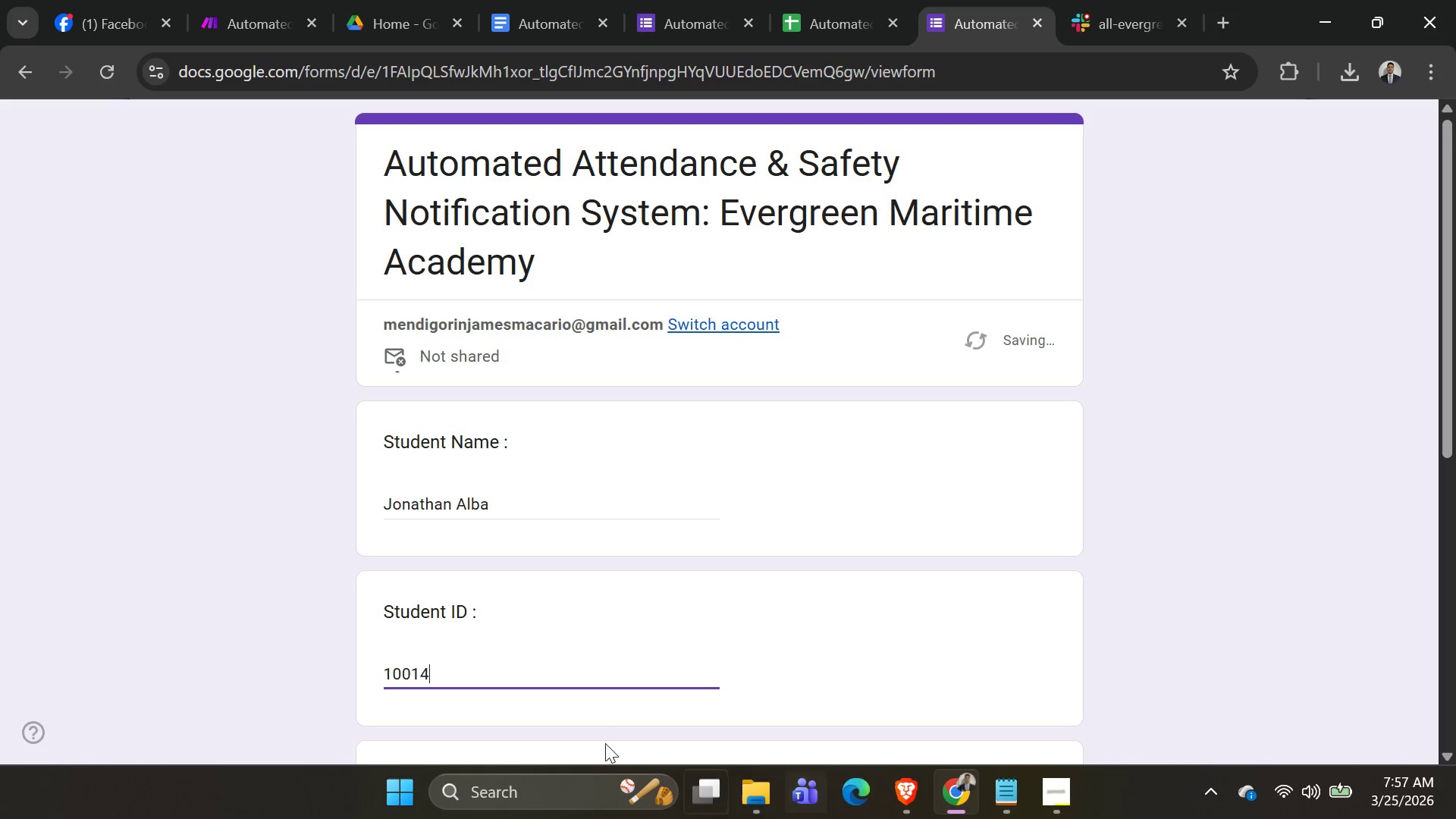 
scroll: coordinate [463, 644], scroll_direction: down, amount: 3.0
 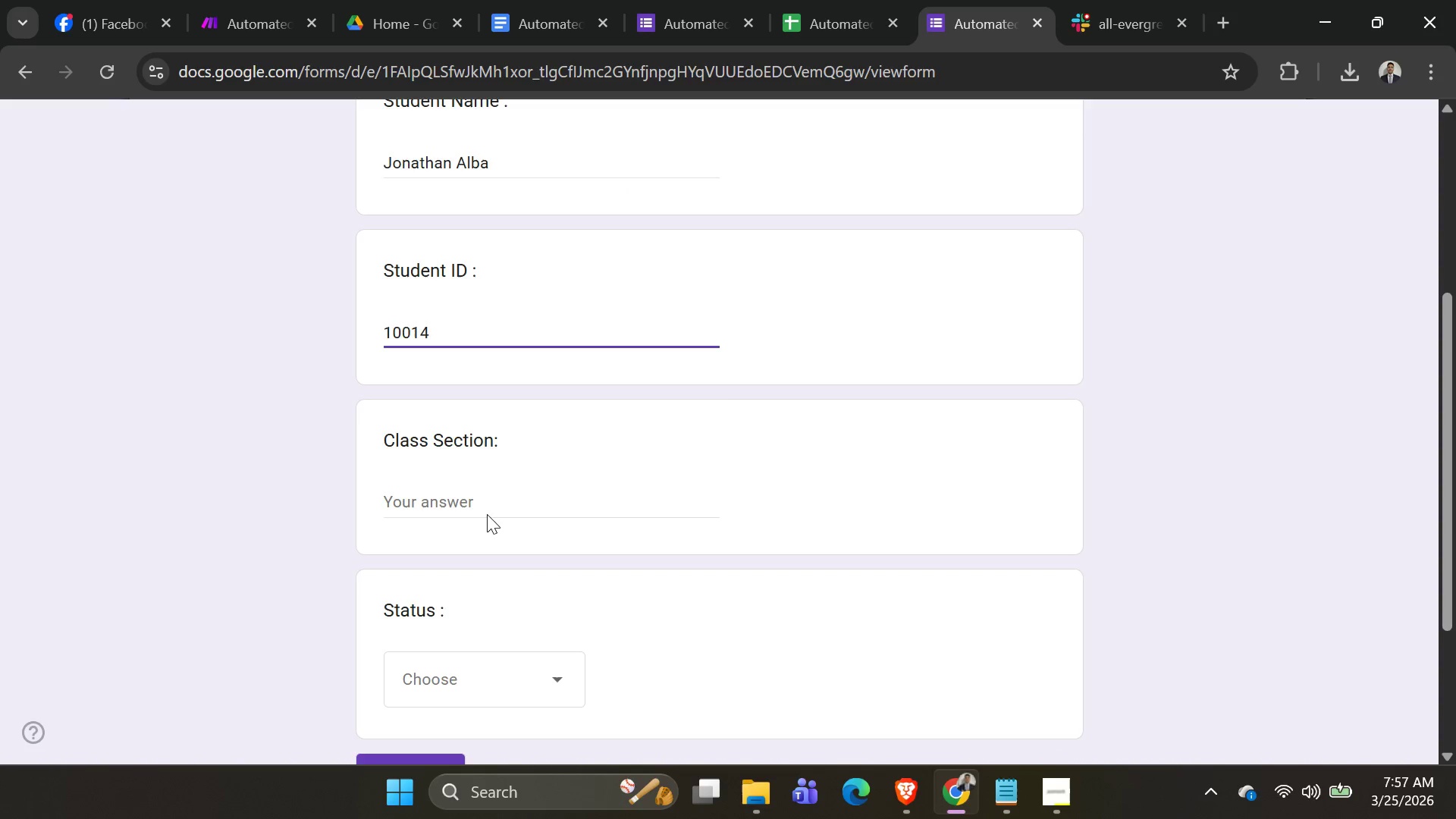 
left_click([489, 491])
 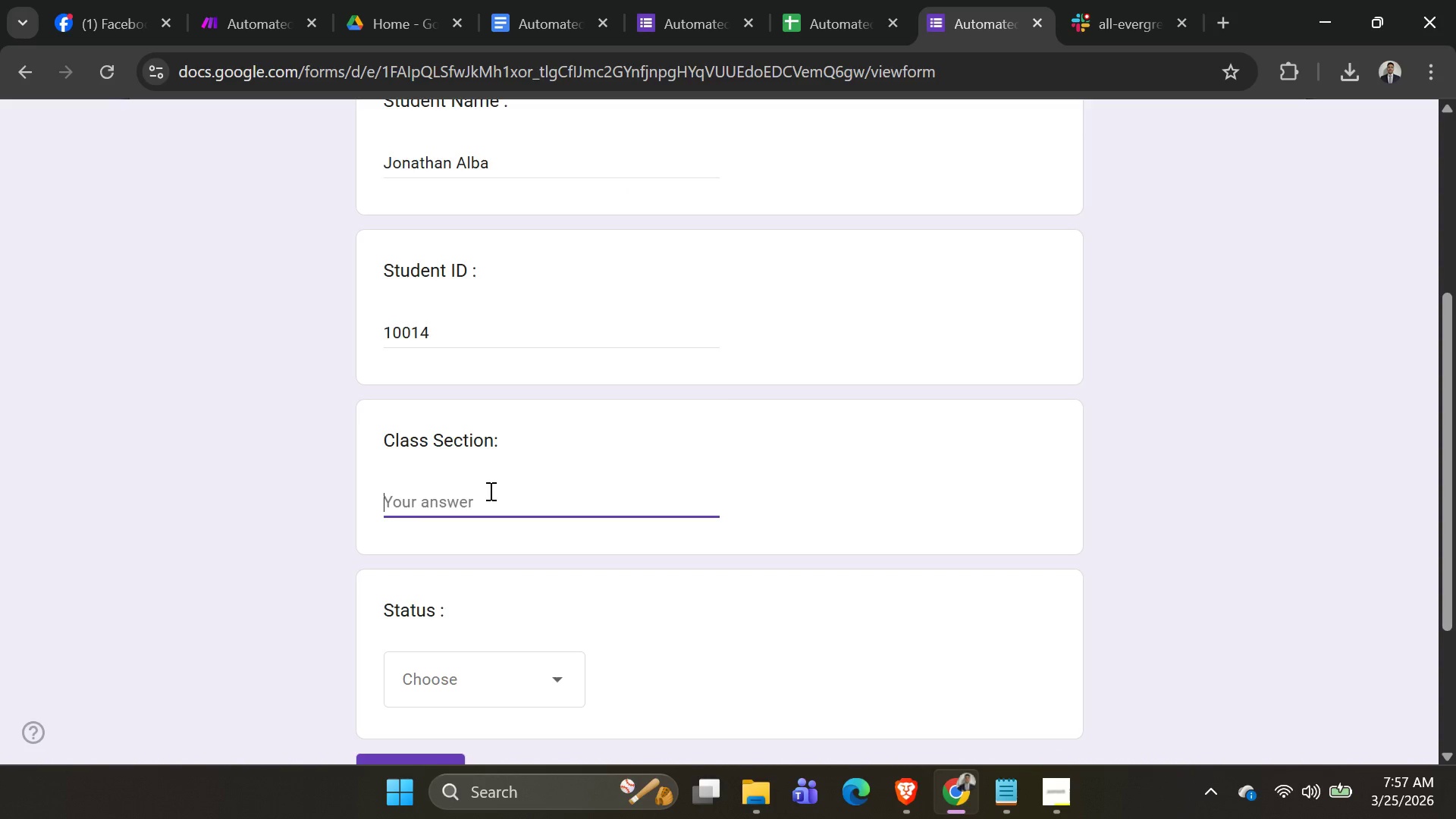 
key(3)
 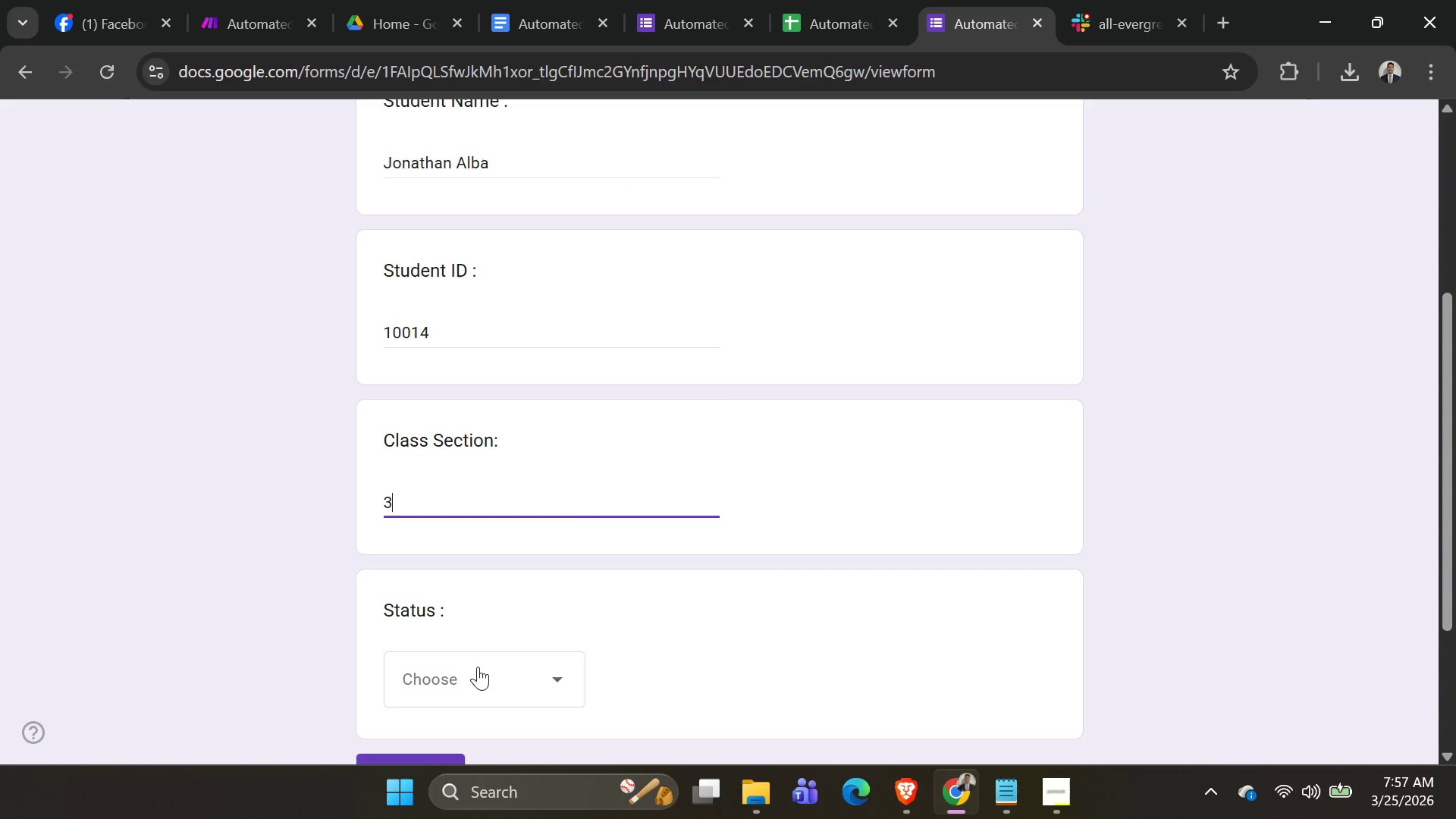 
left_click([478, 672])
 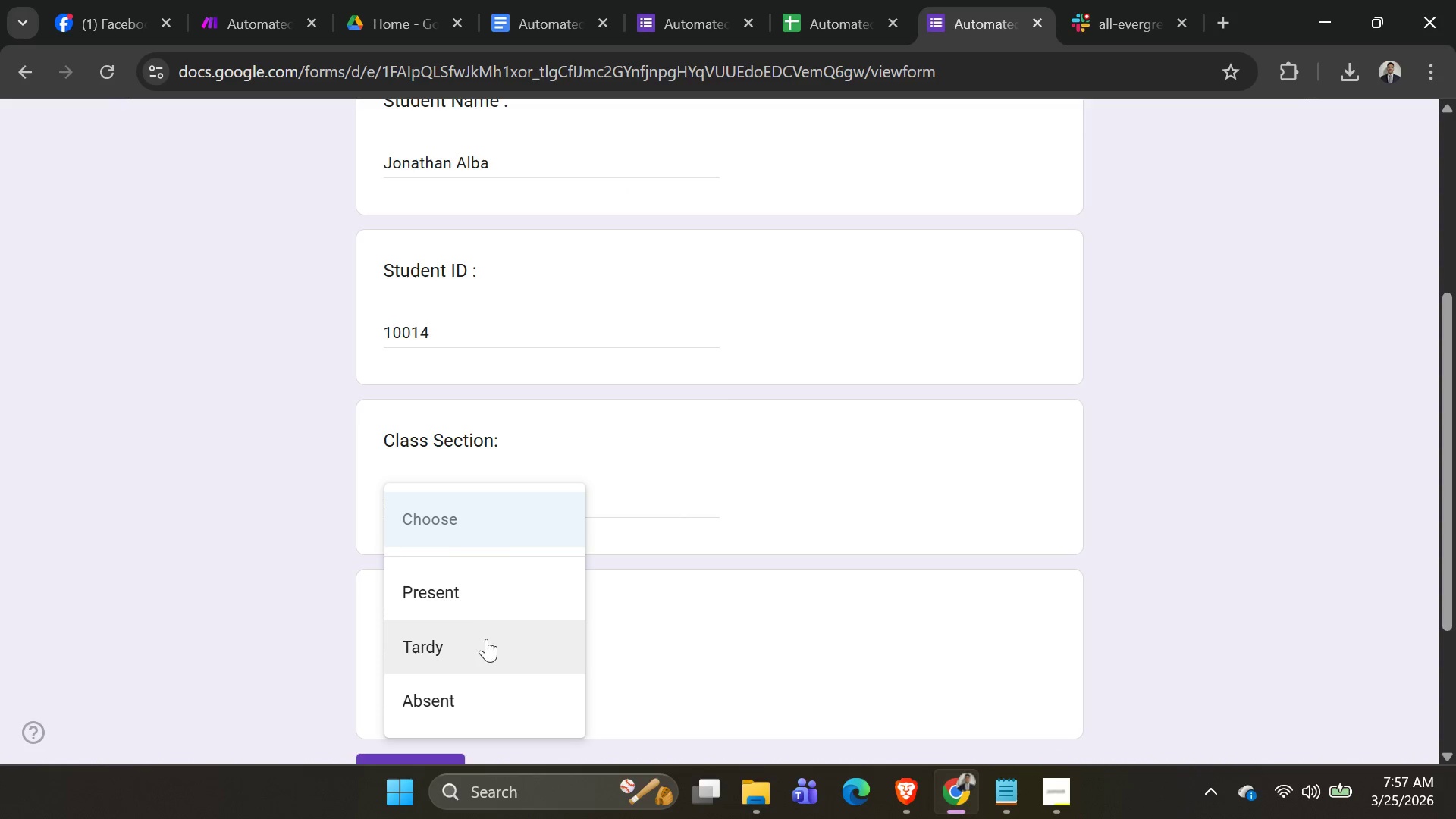 
left_click([483, 651])
 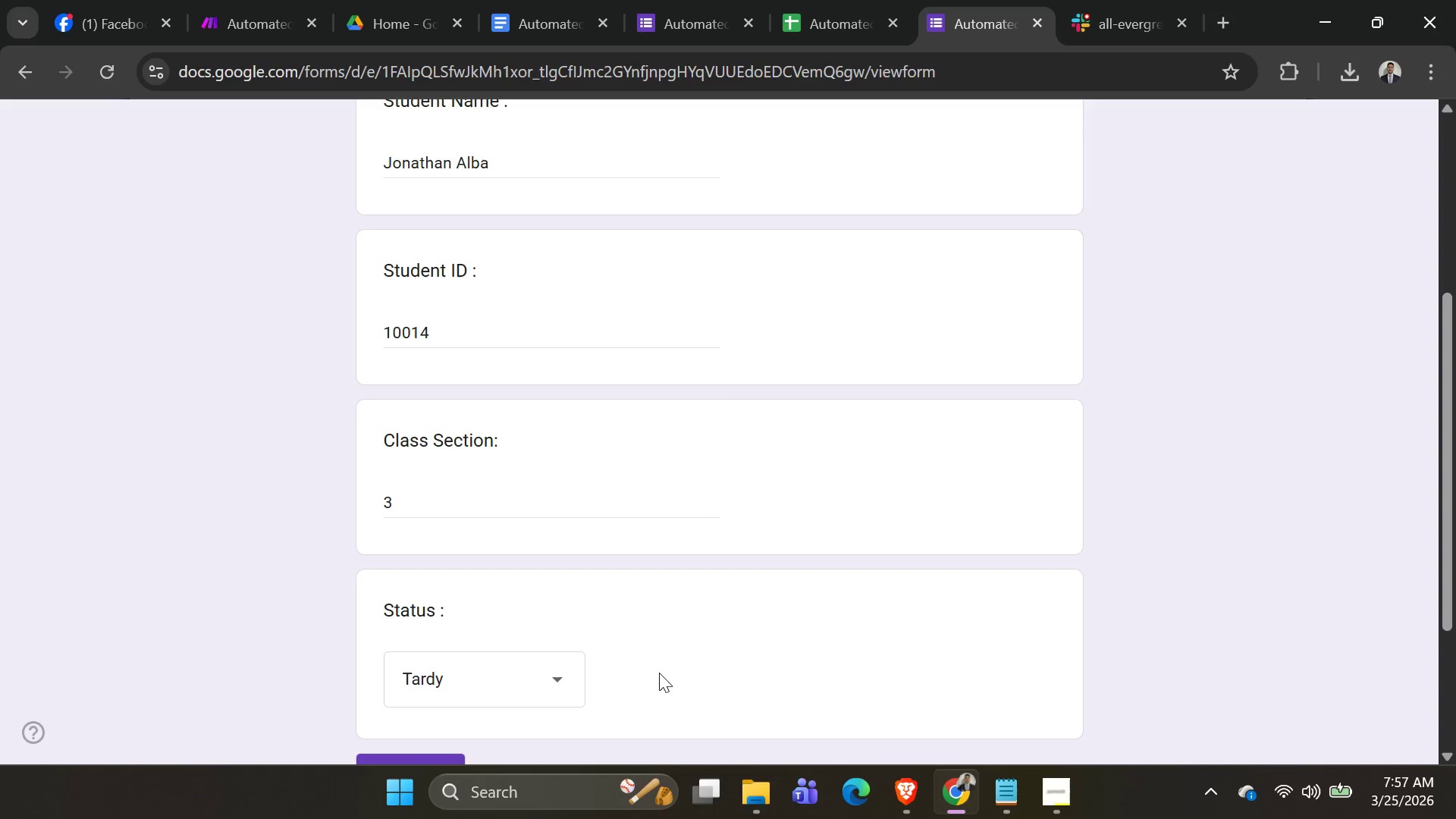 
scroll: coordinate [767, 683], scroll_direction: down, amount: 2.0
 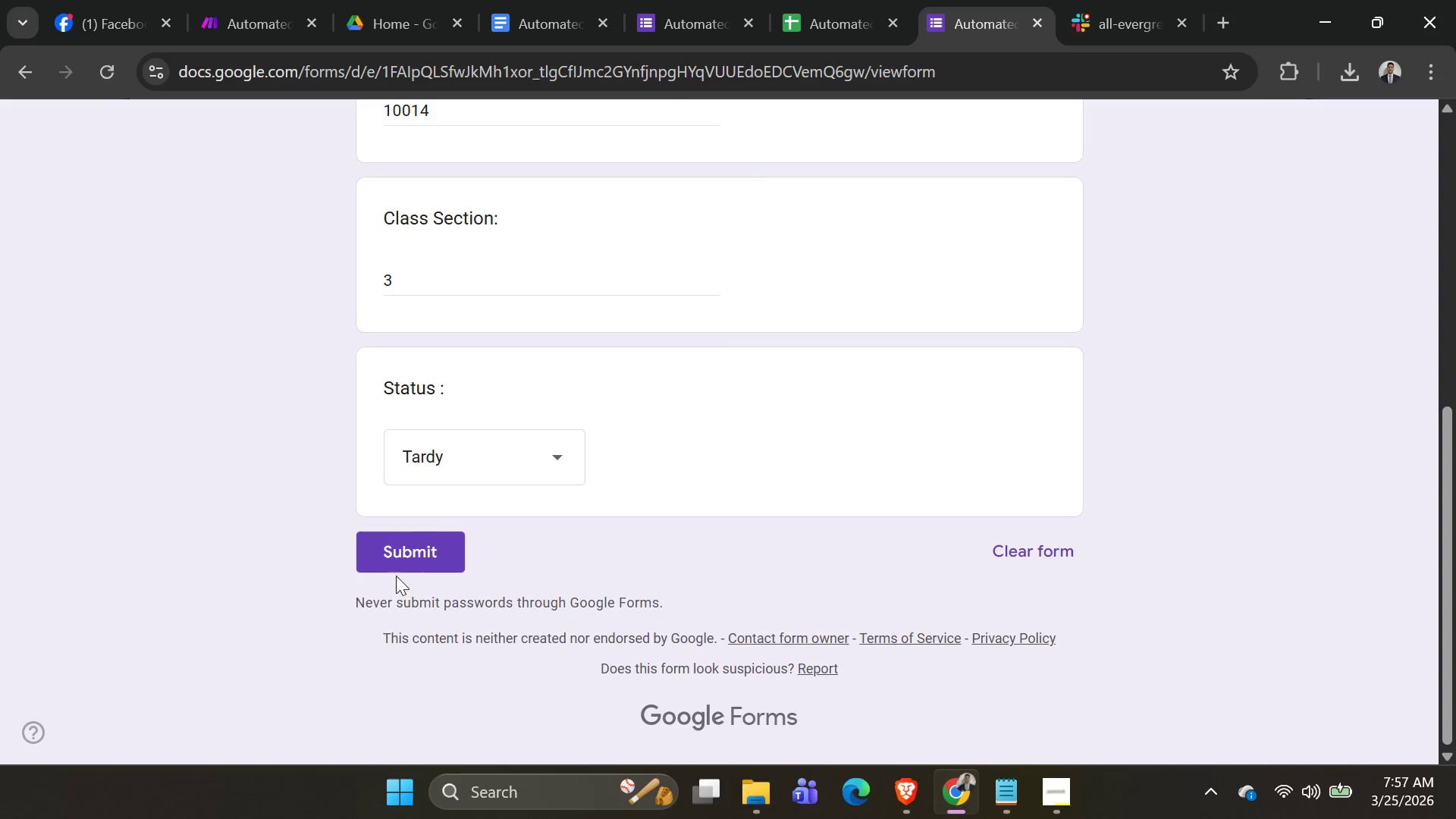 
left_click([400, 560])
 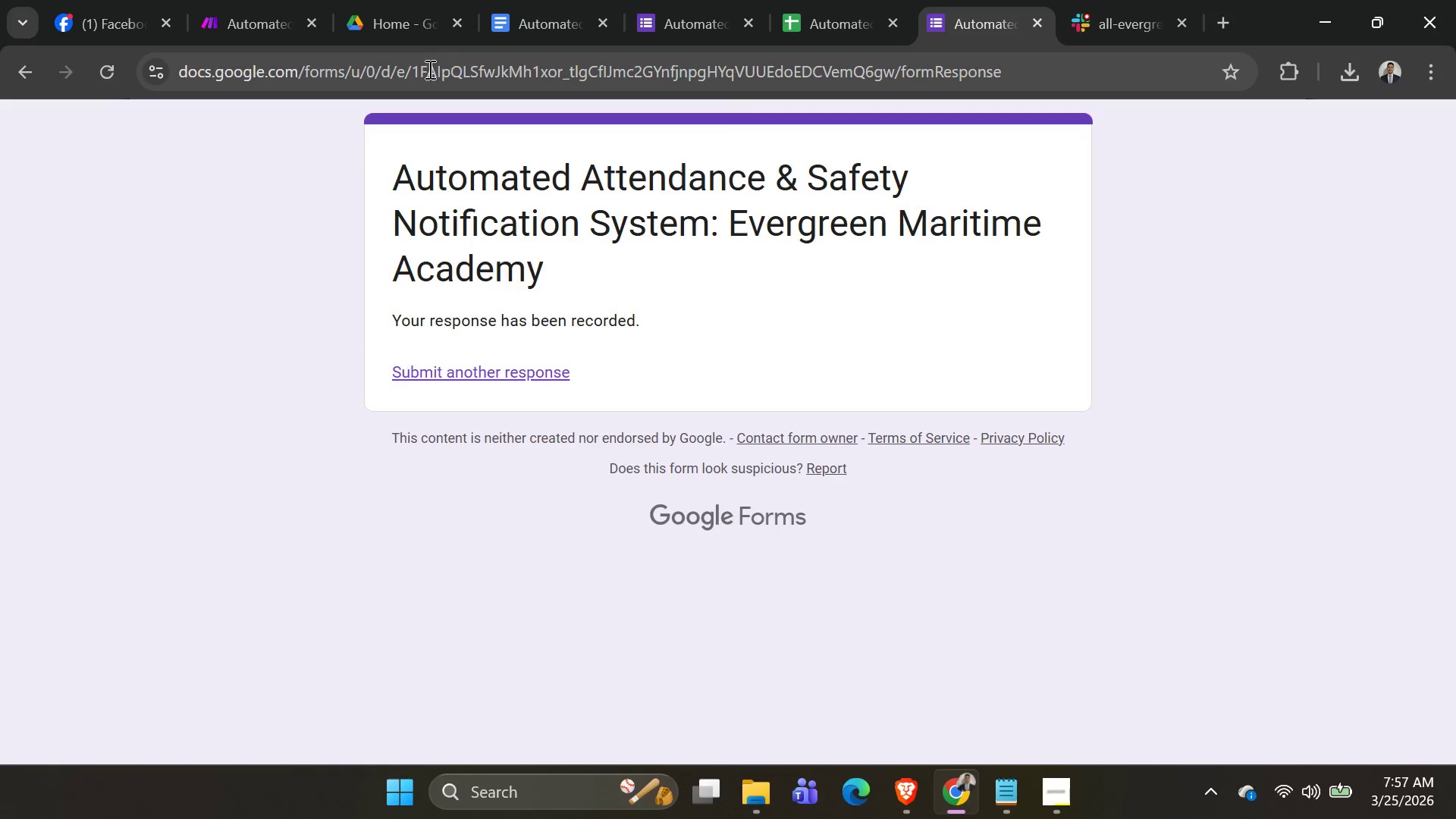 
left_click([243, 19])
 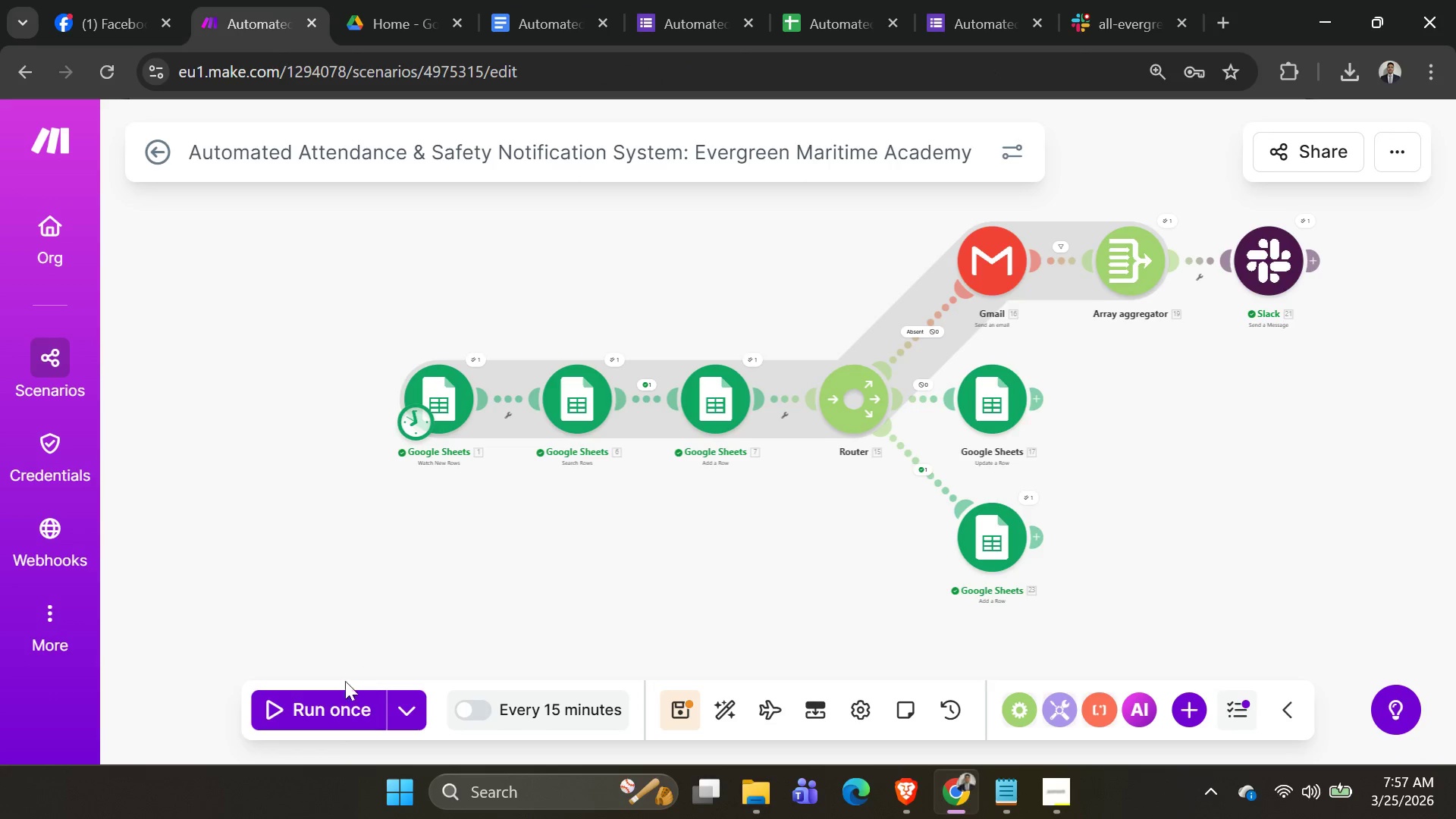 
left_click([319, 701])
 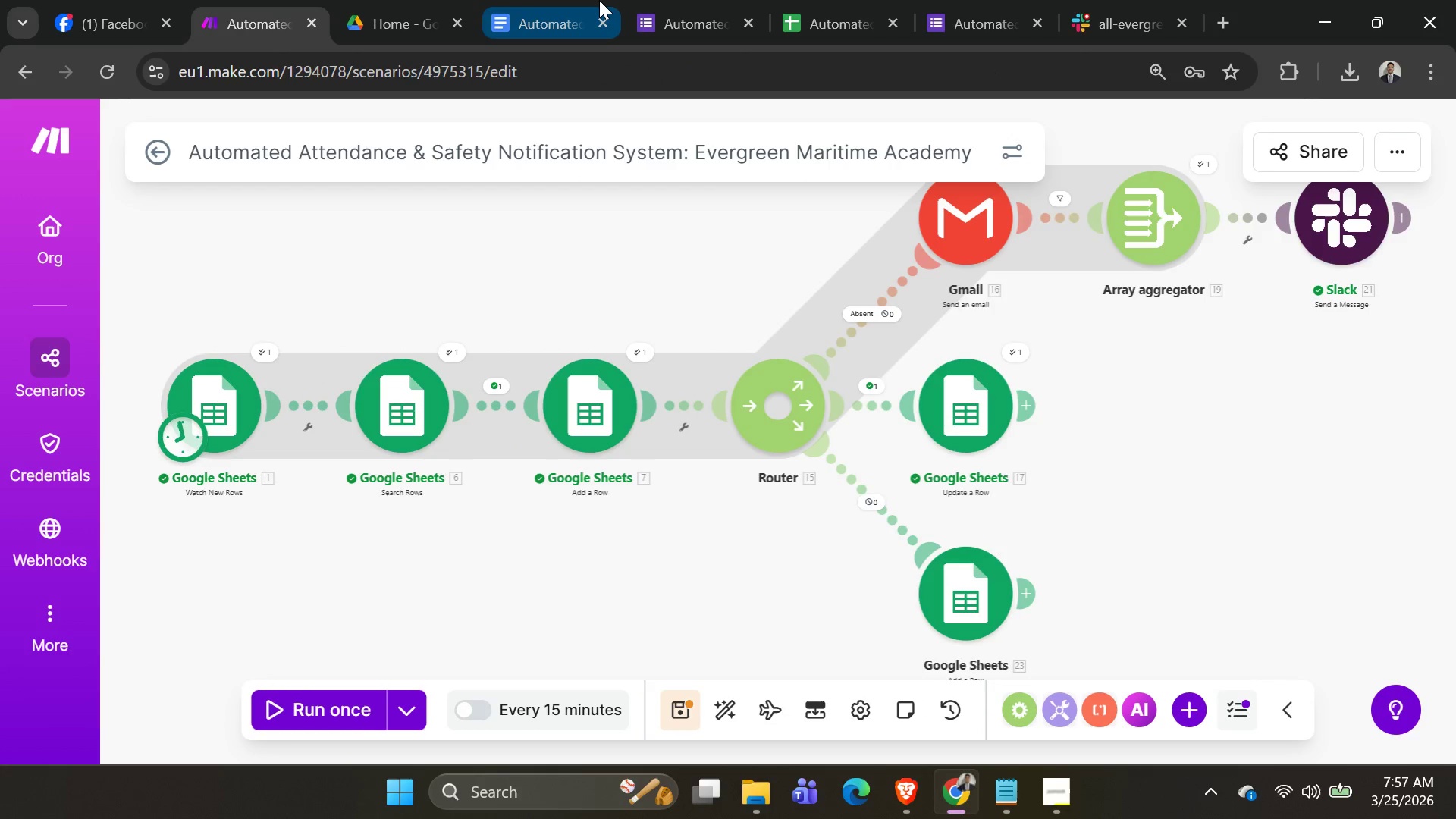 
wait(7.34)
 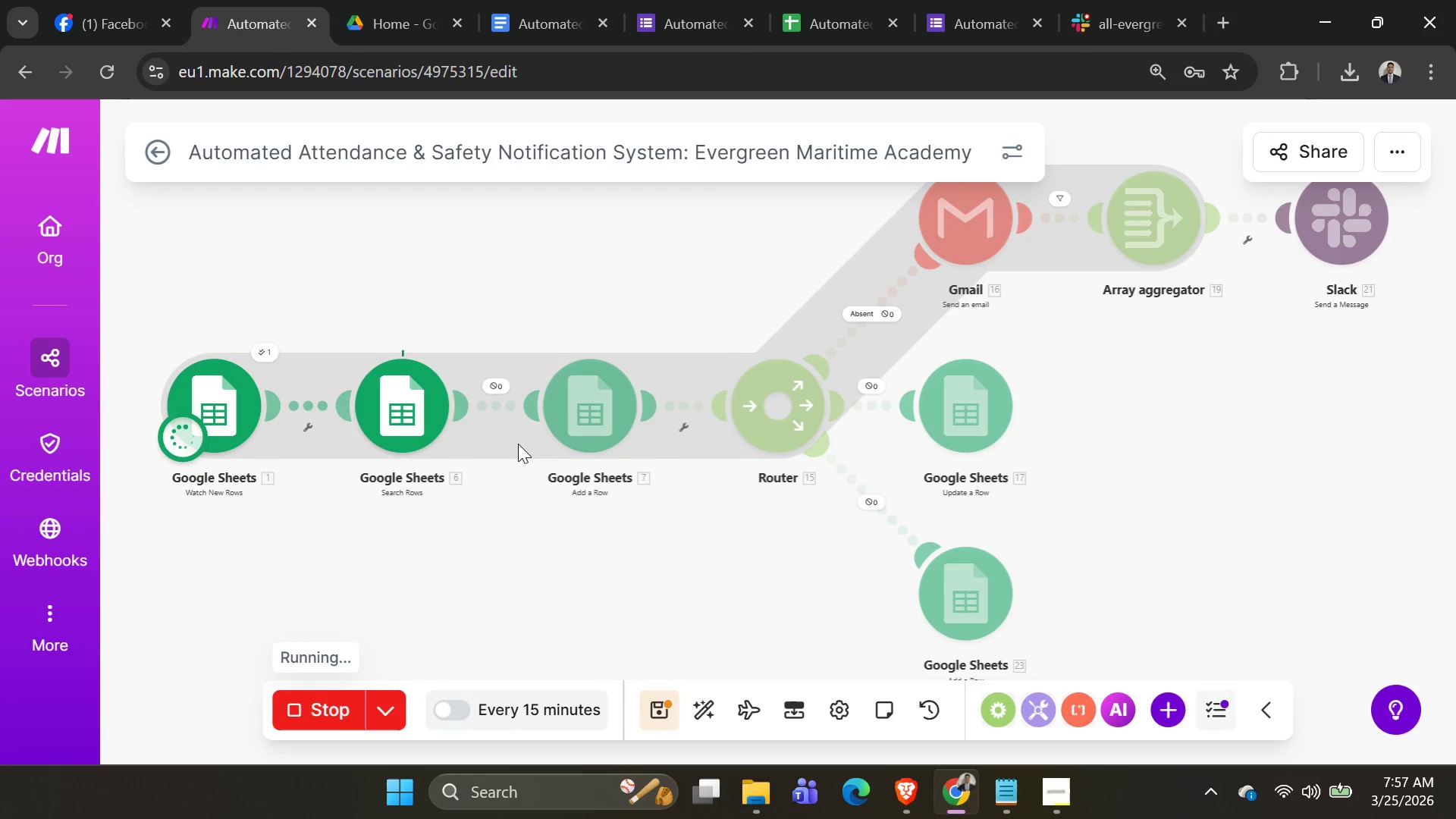 
left_click([822, 6])
 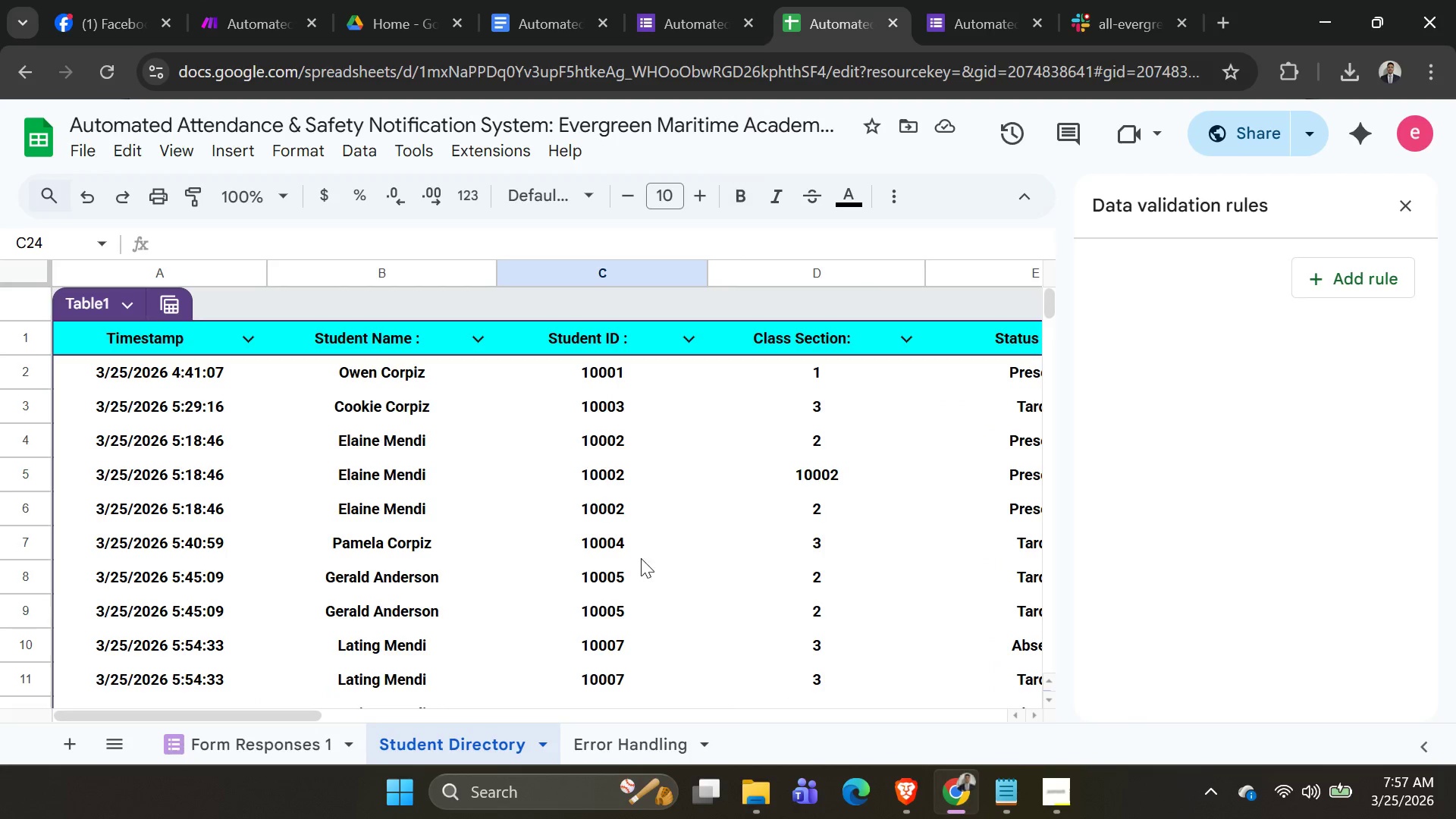 
scroll: coordinate [665, 544], scroll_direction: down, amount: 6.0
 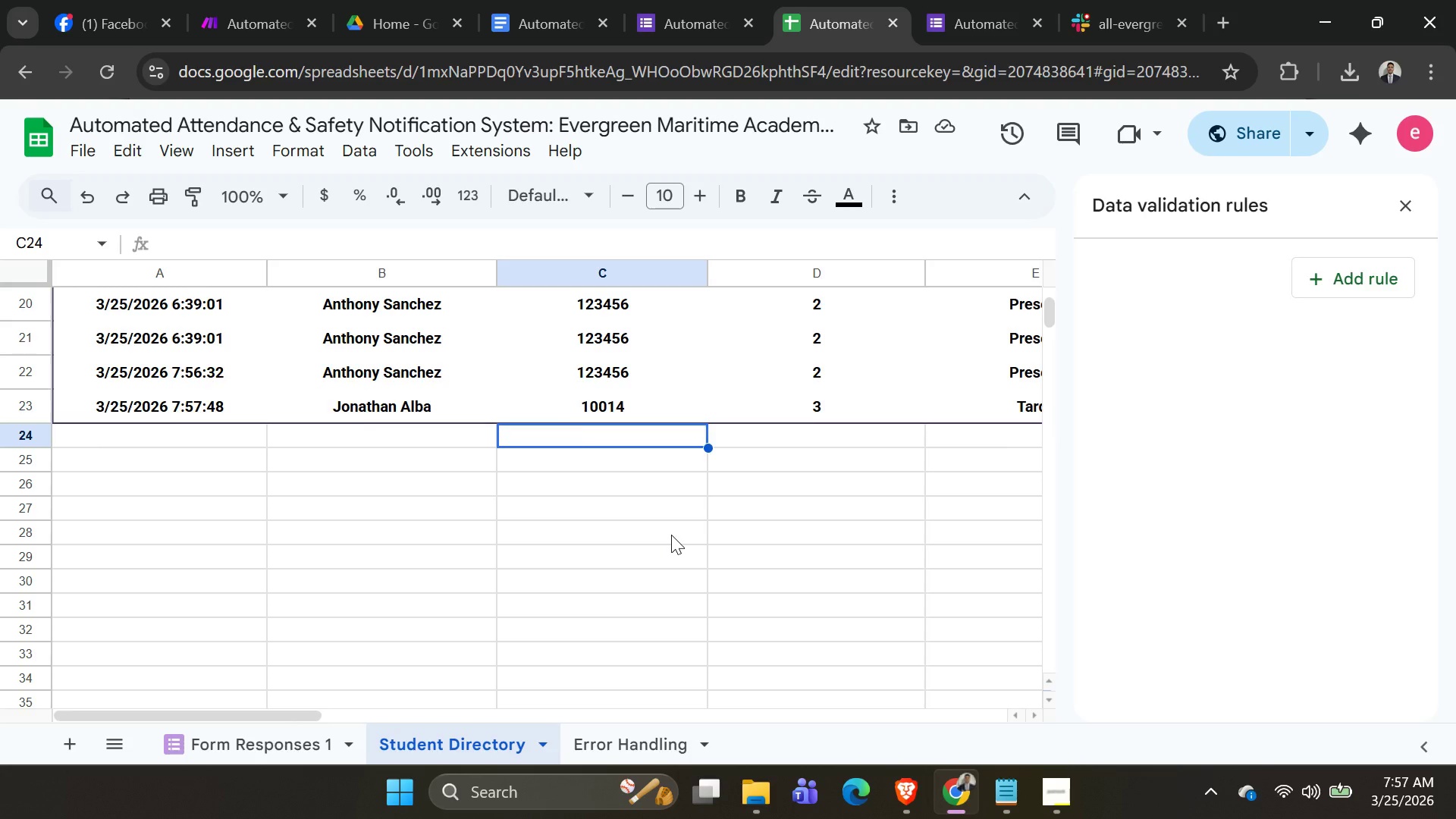 
scroll: coordinate [671, 535], scroll_direction: up, amount: 1.0
 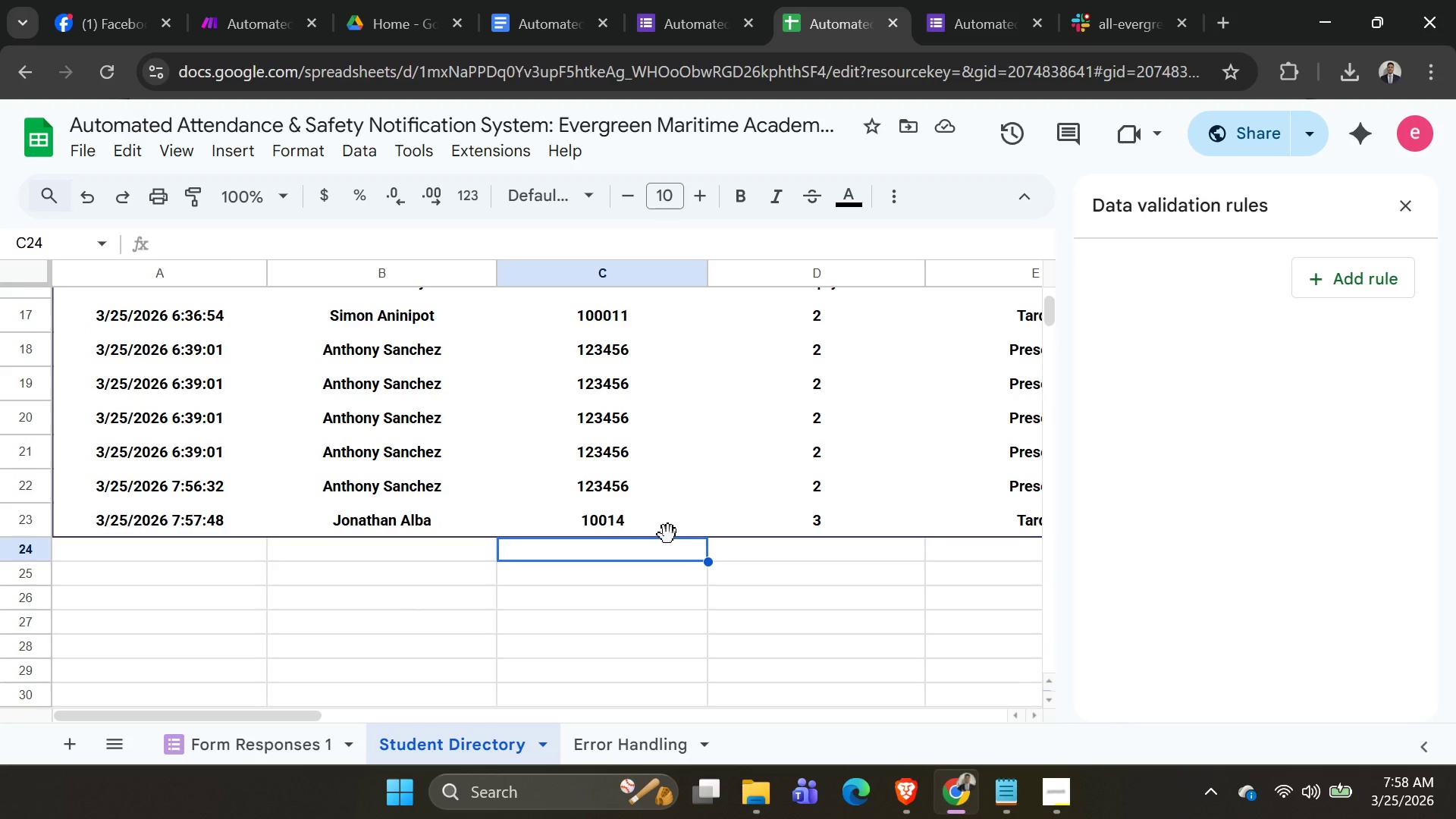 
scroll: coordinate [668, 535], scroll_direction: down, amount: 1.0
 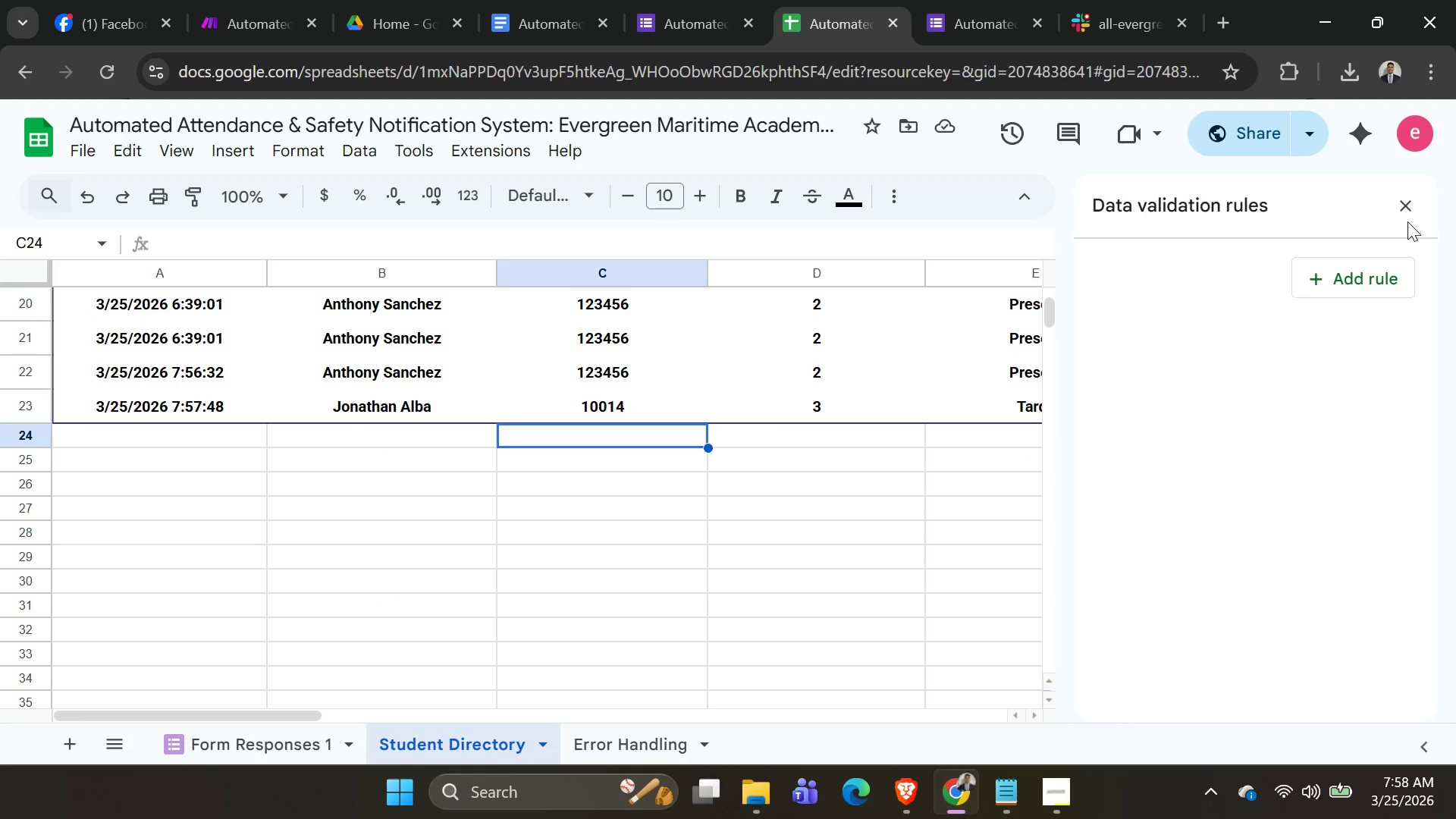 
left_click([1407, 208])
 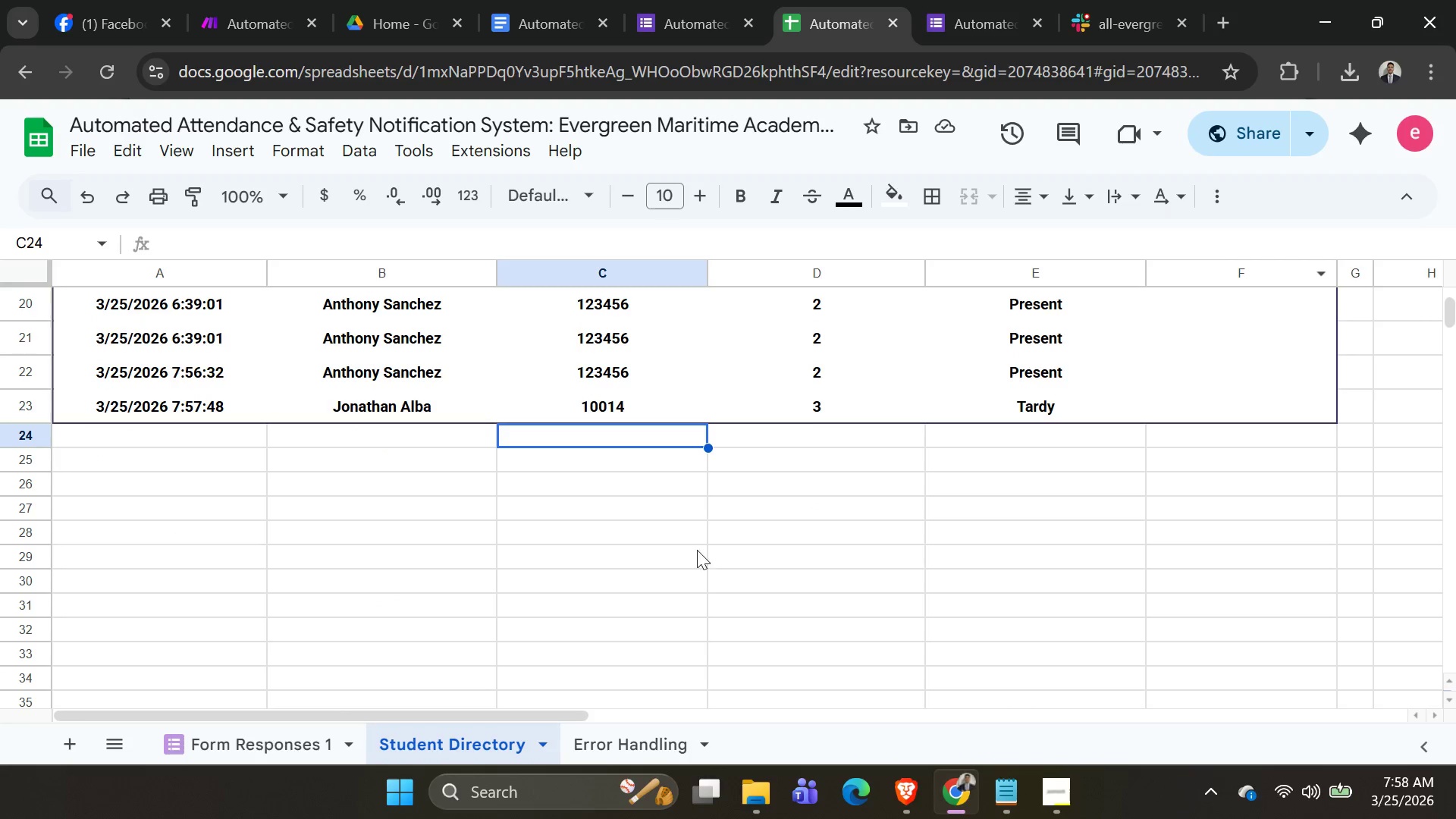 
scroll: coordinate [711, 552], scroll_direction: down, amount: 1.0
 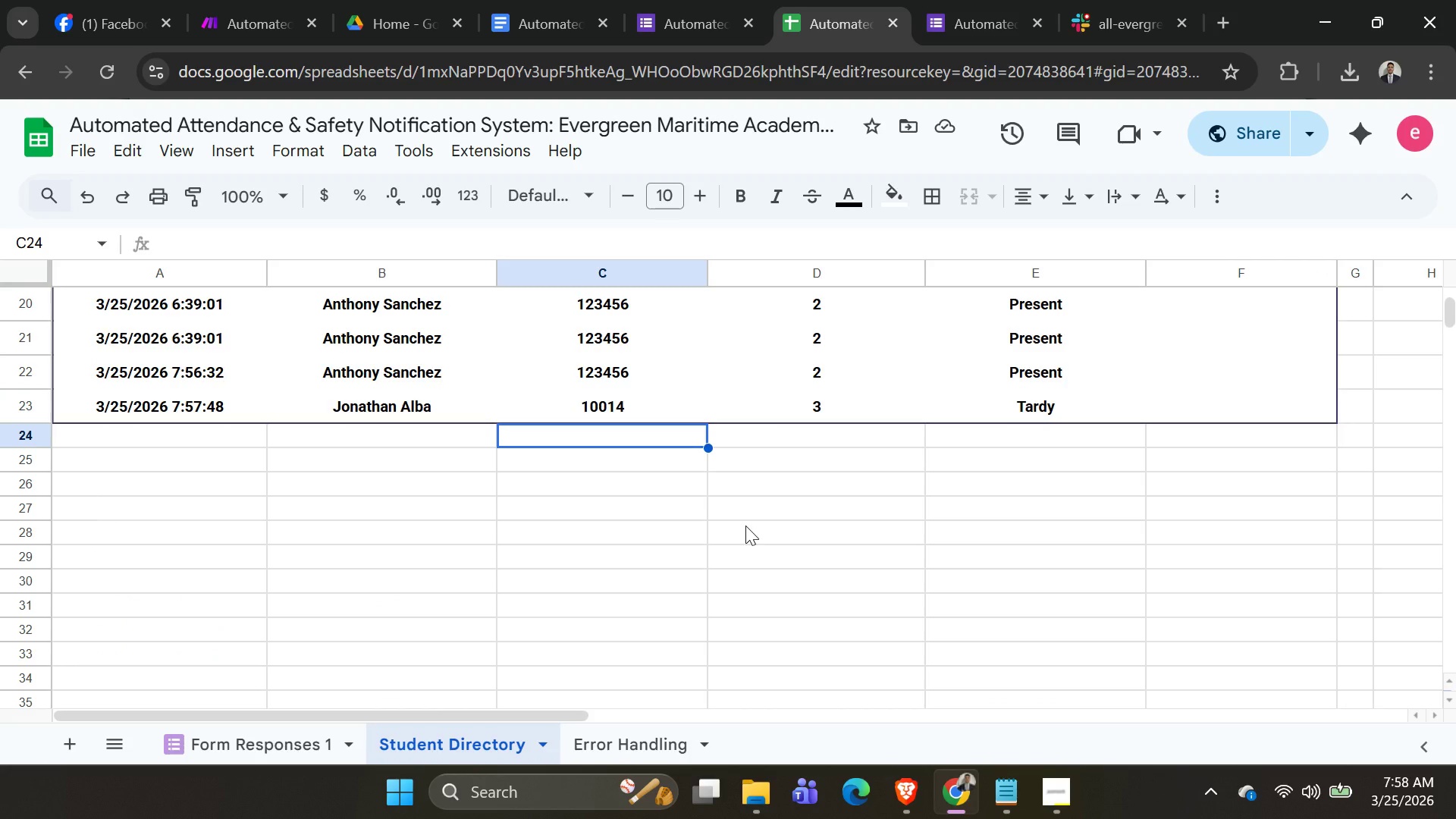 
scroll: coordinate [746, 524], scroll_direction: up, amount: 7.0
 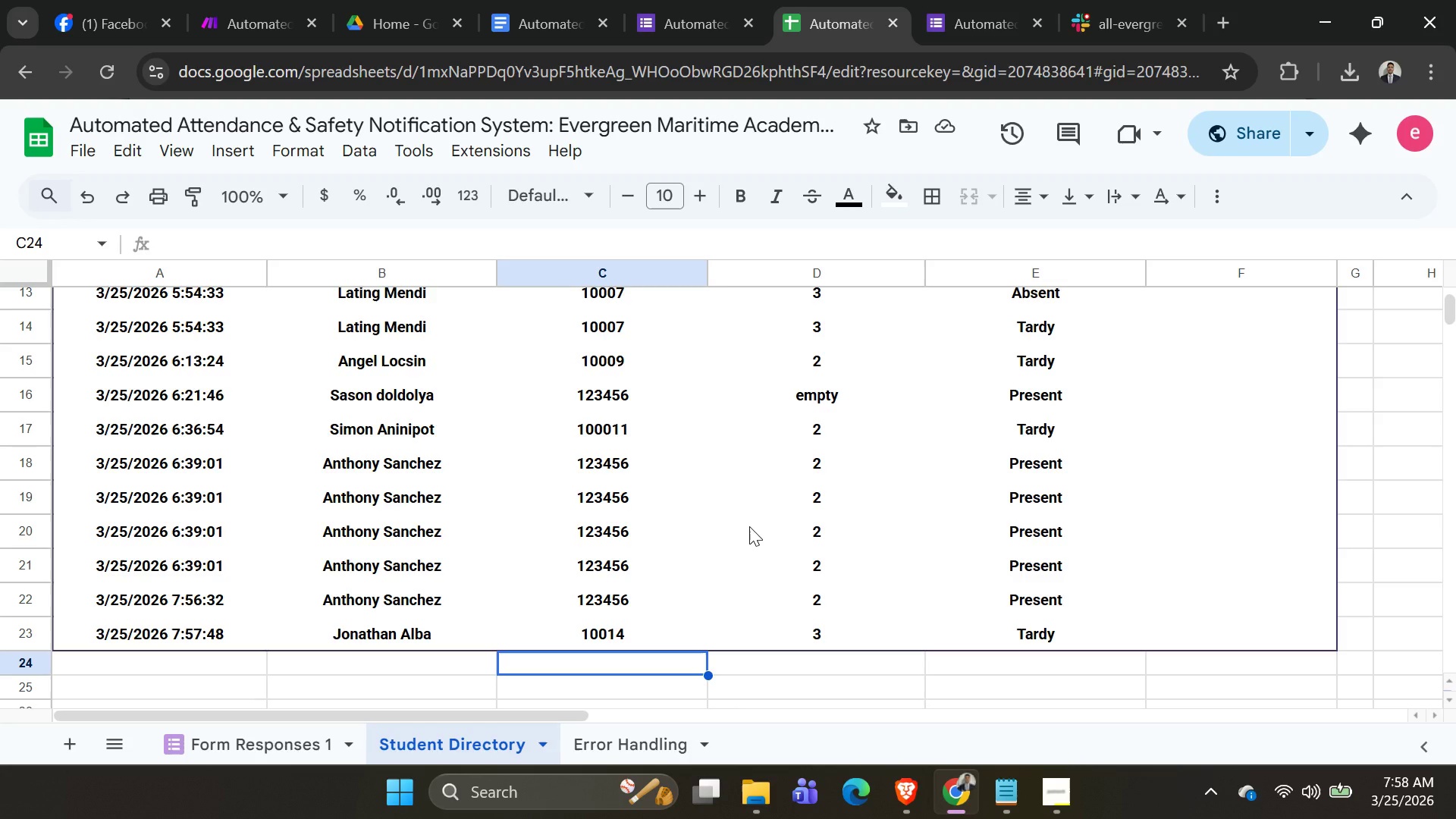 
left_click([520, 0])
 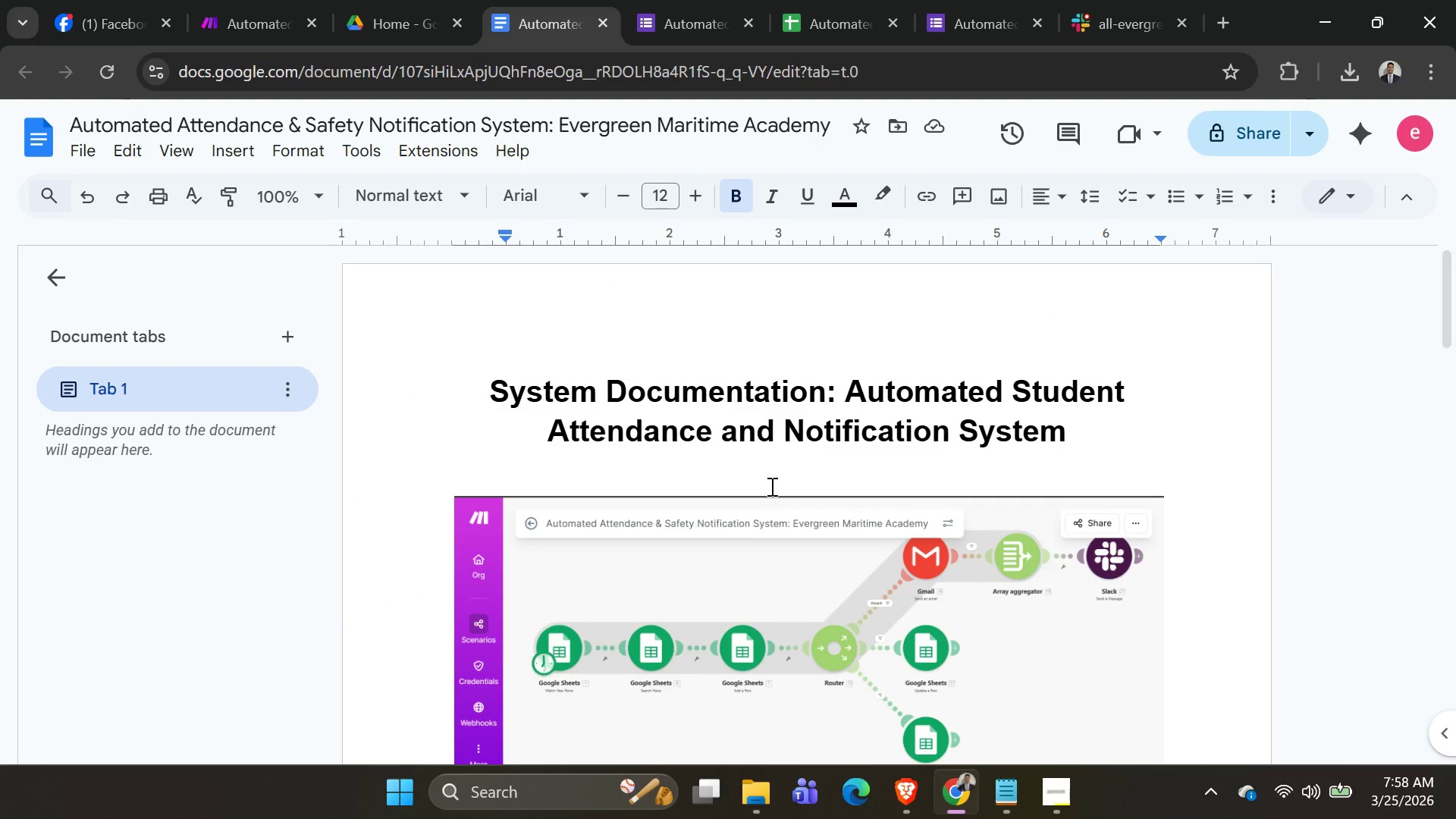 
scroll: coordinate [767, 487], scroll_direction: down, amount: 8.0
 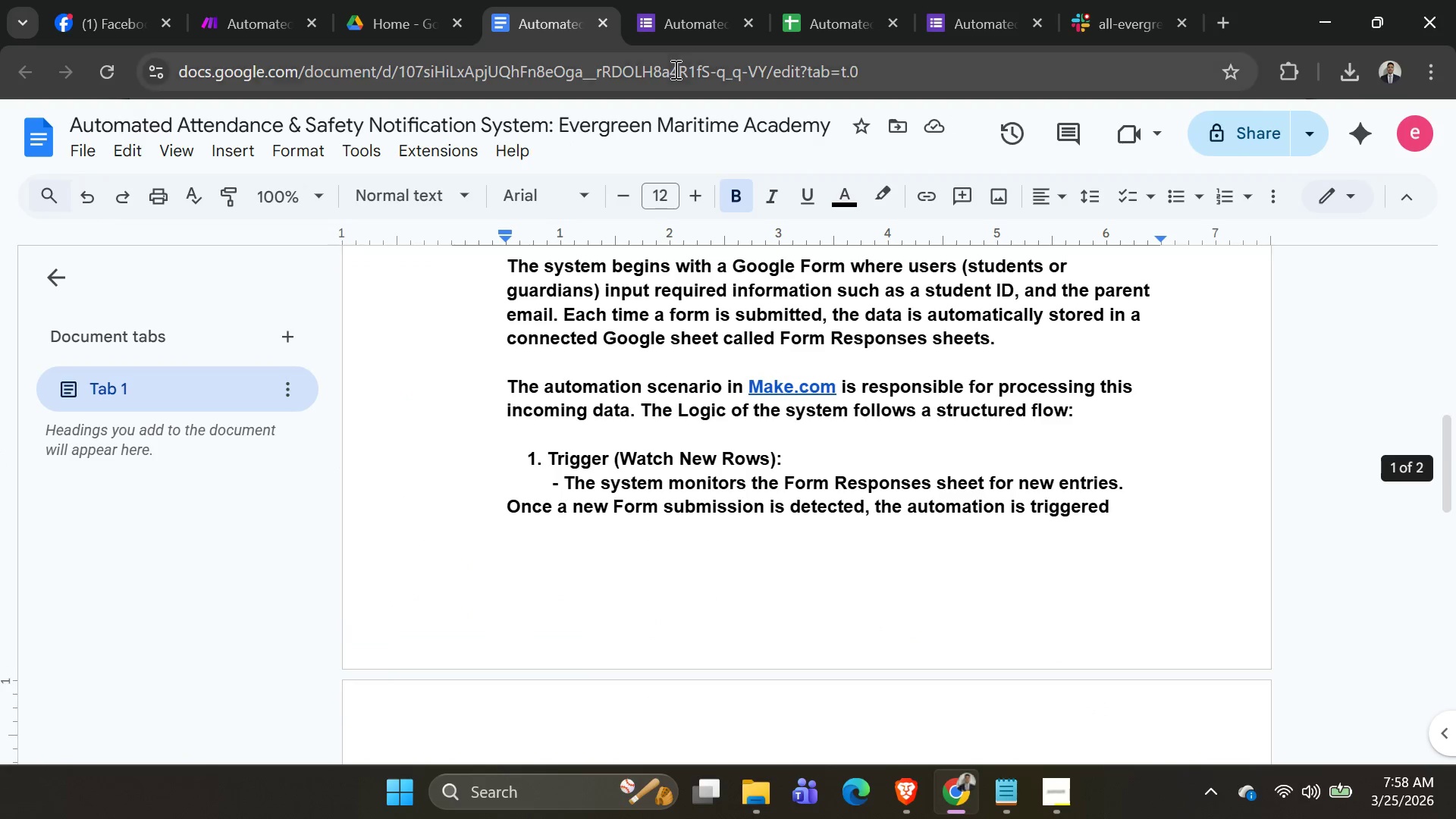 
left_click([675, 34])
 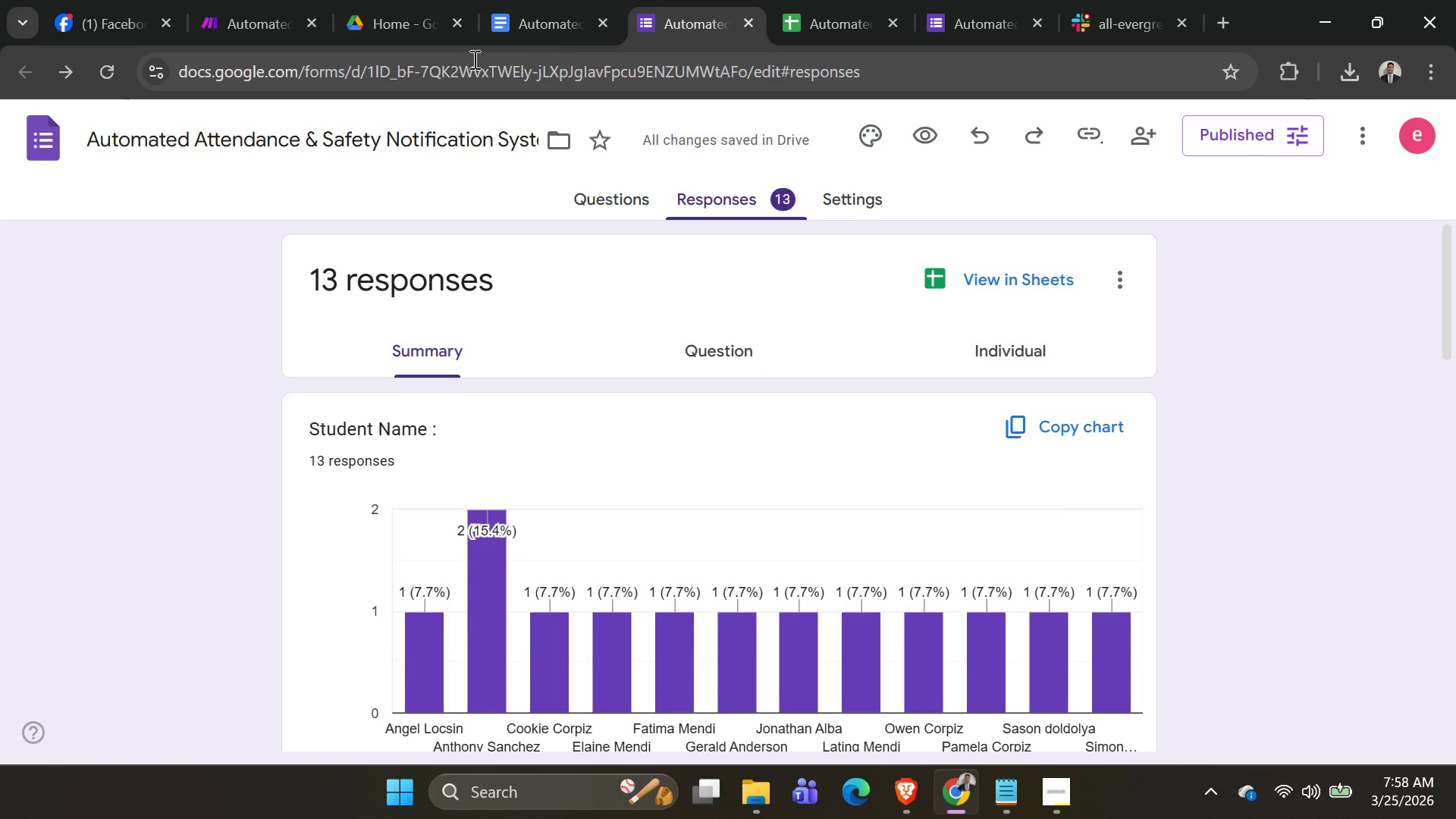 
left_click([387, 23])
 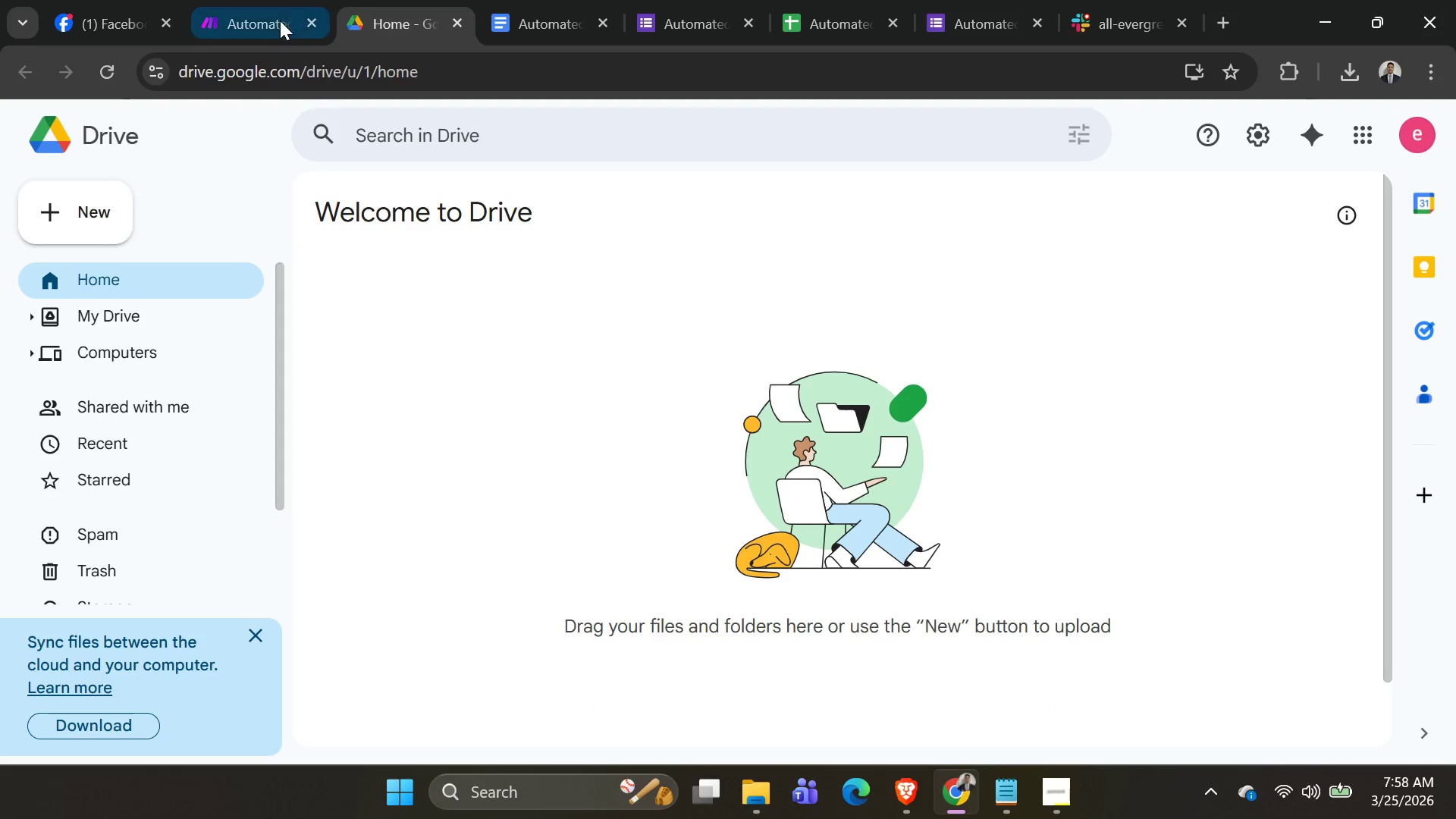 
left_click([277, 20])
 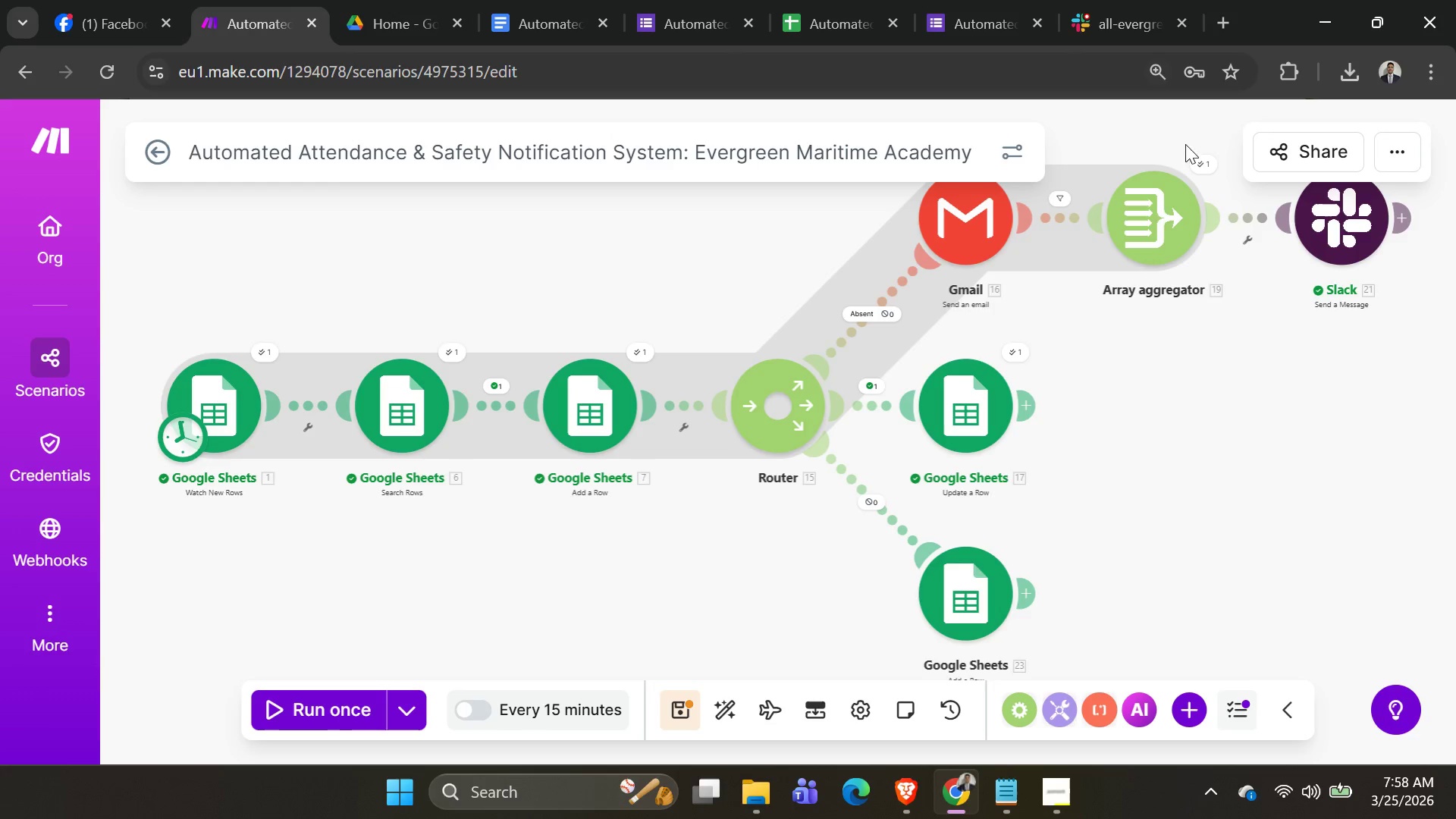 
scroll: coordinate [1348, 323], scroll_direction: none, amount: 0.0
 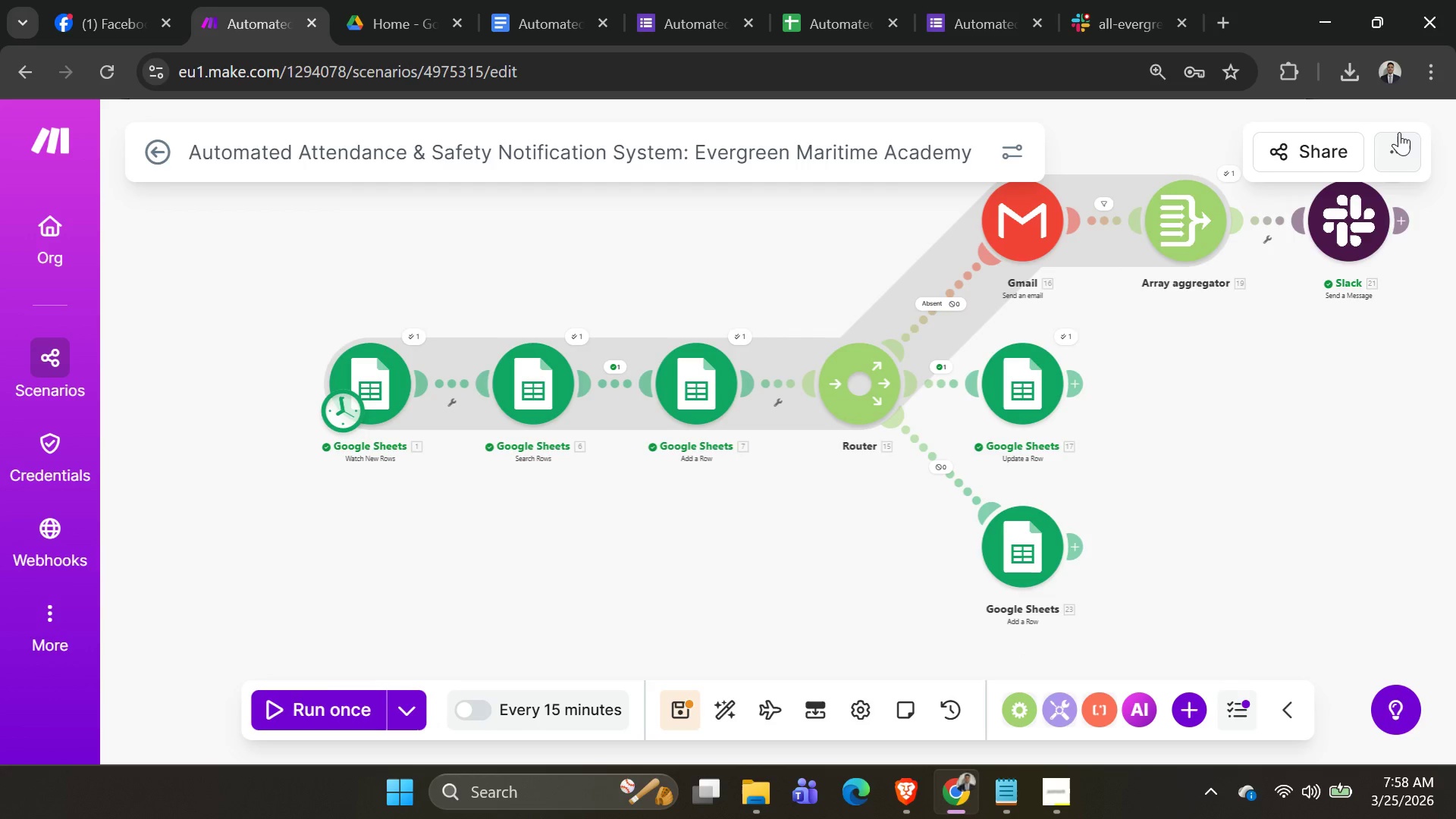 
left_click([1398, 136])
 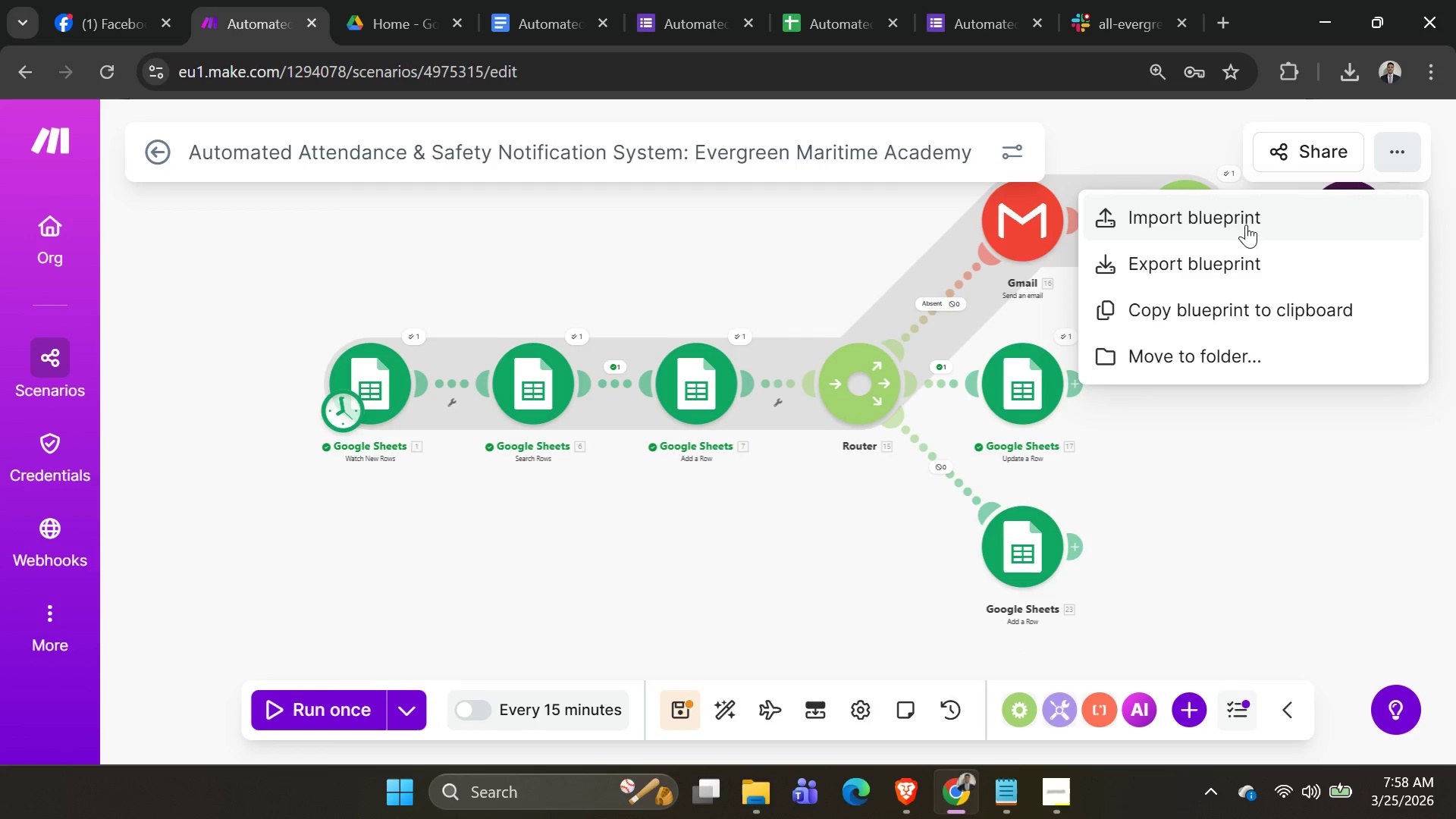 
left_click([1235, 226])
 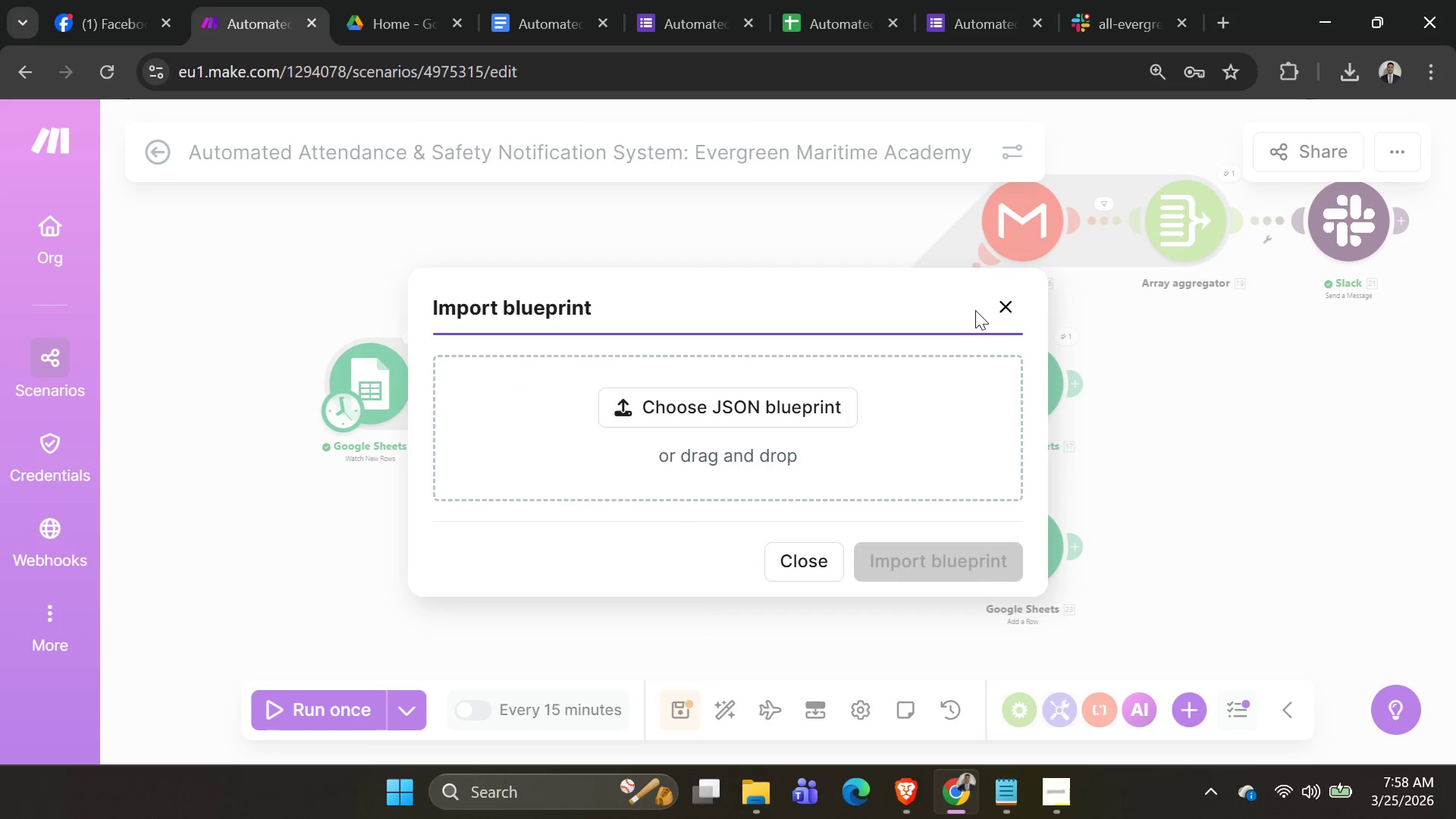 
left_click([993, 305])
 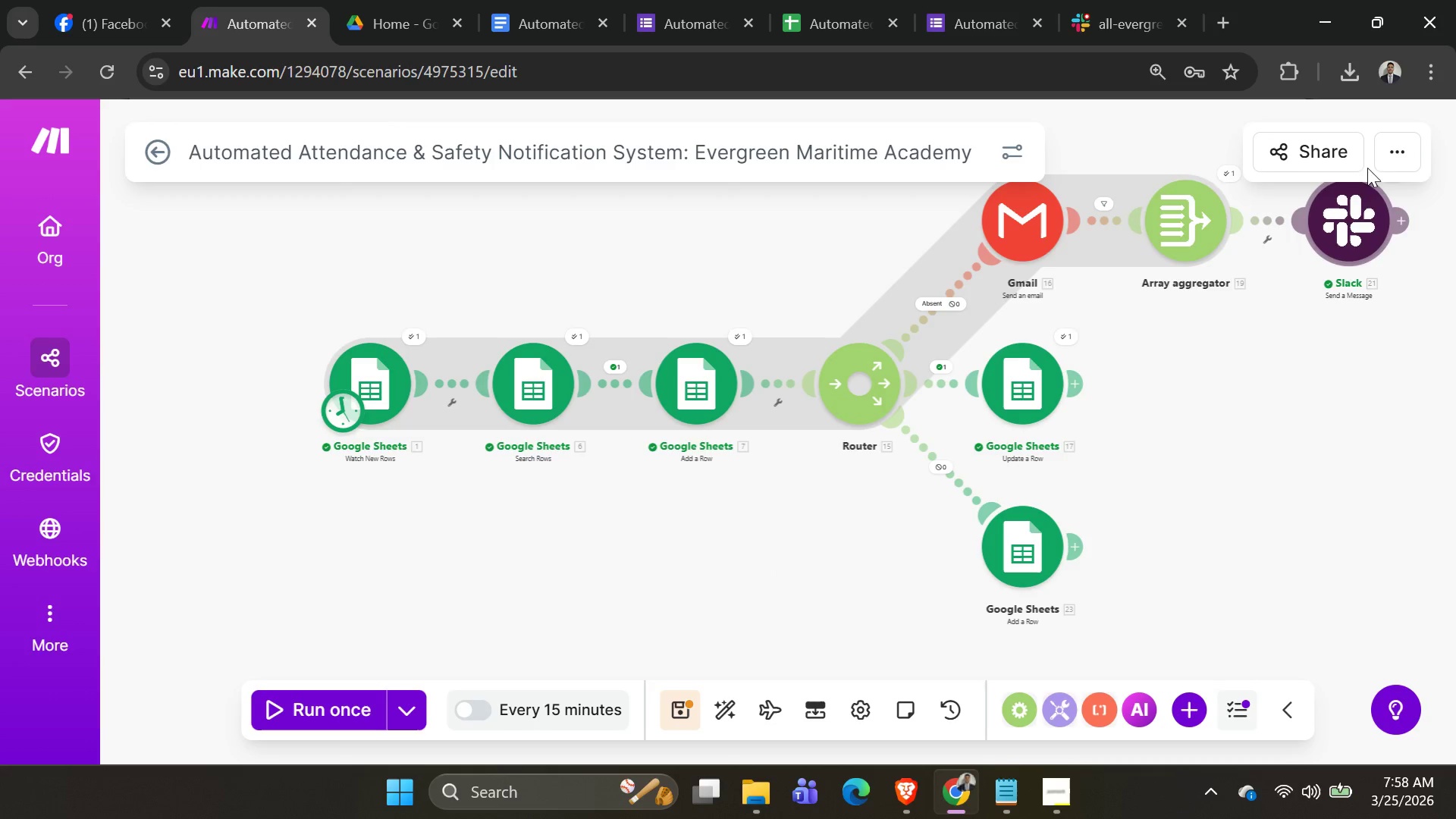 
left_click([1394, 152])
 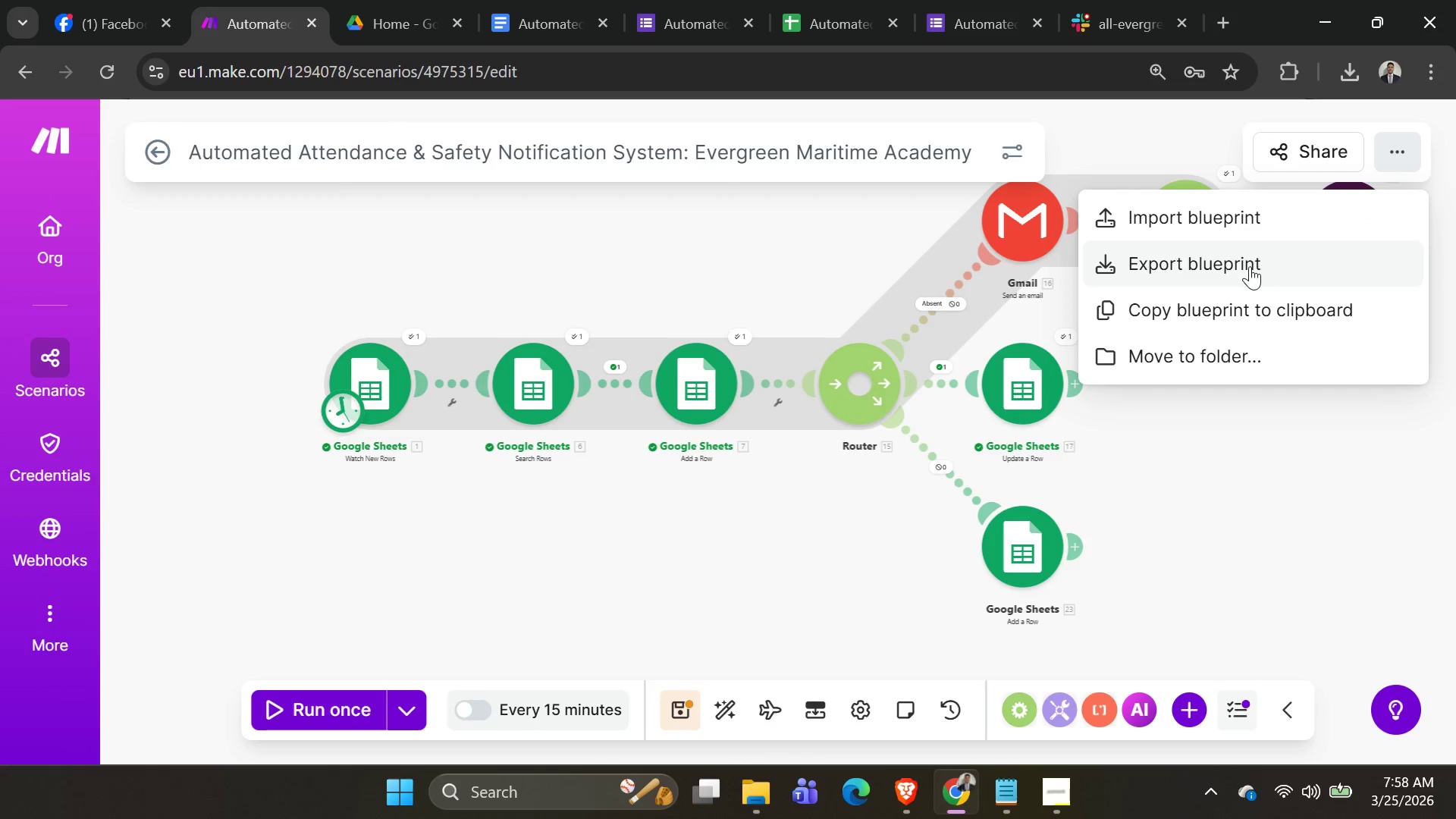 
left_click([1248, 266])
 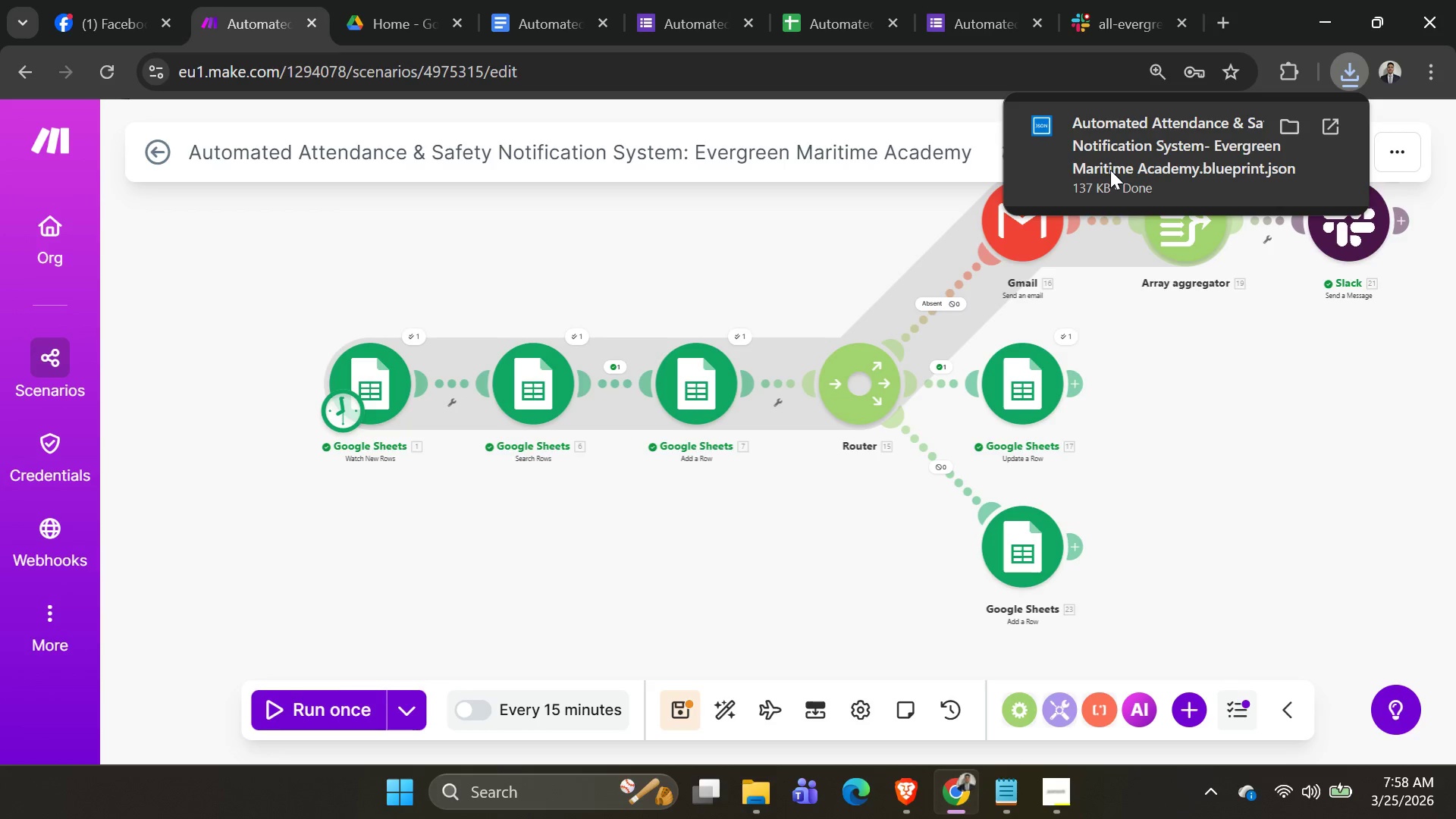 
wait(9.69)
 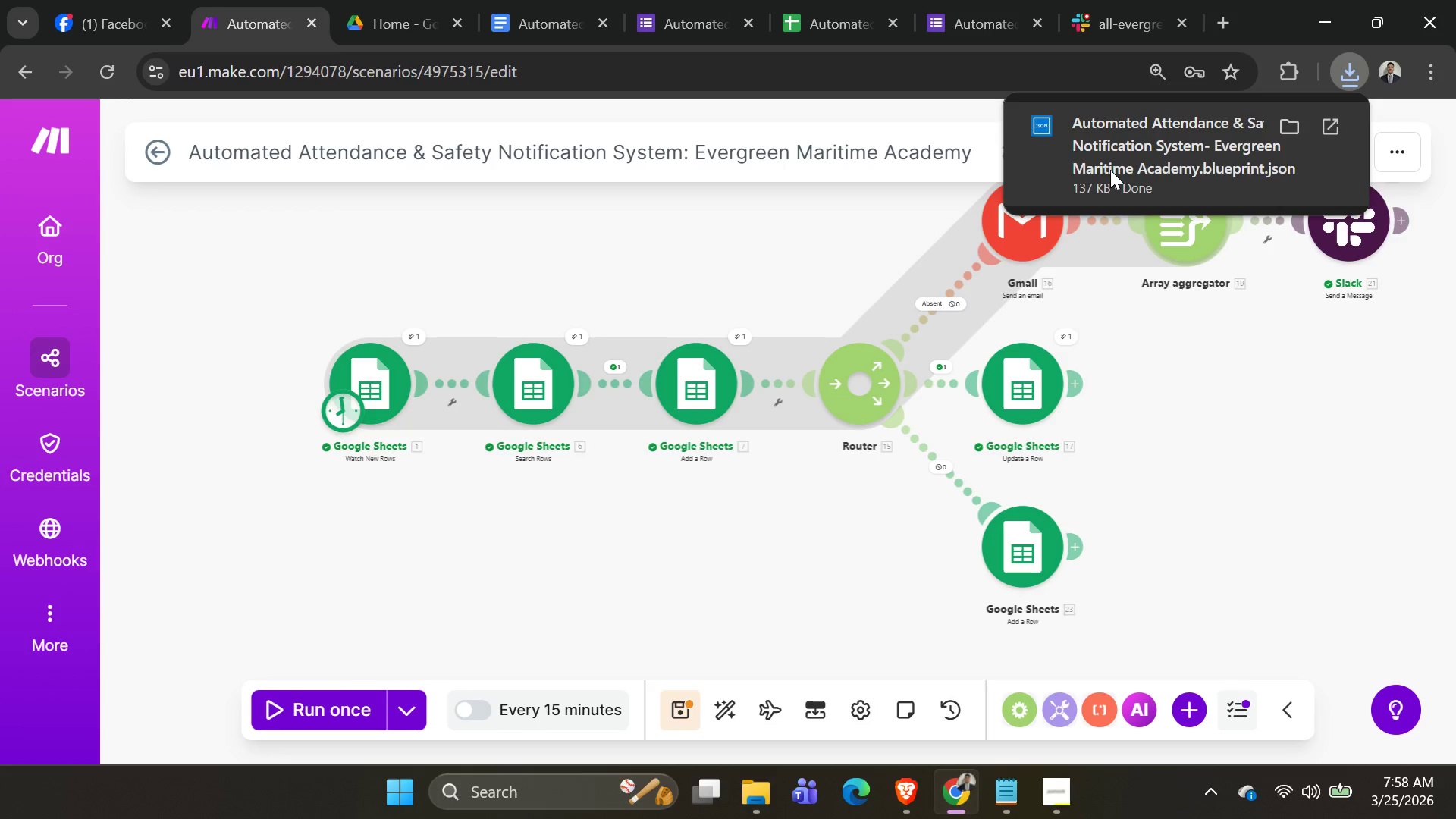 
left_click([1056, 805])